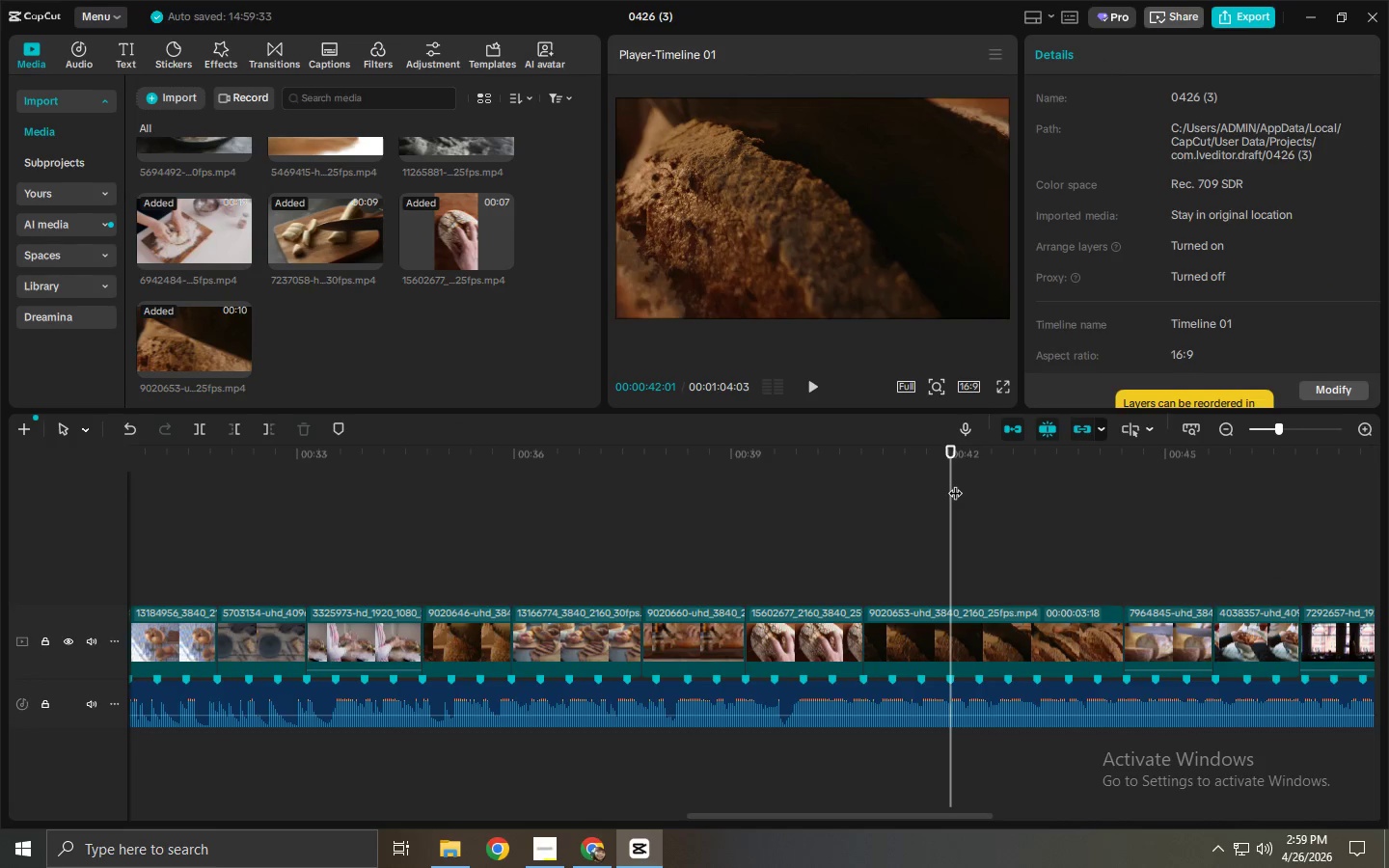 
key(Control+B)
 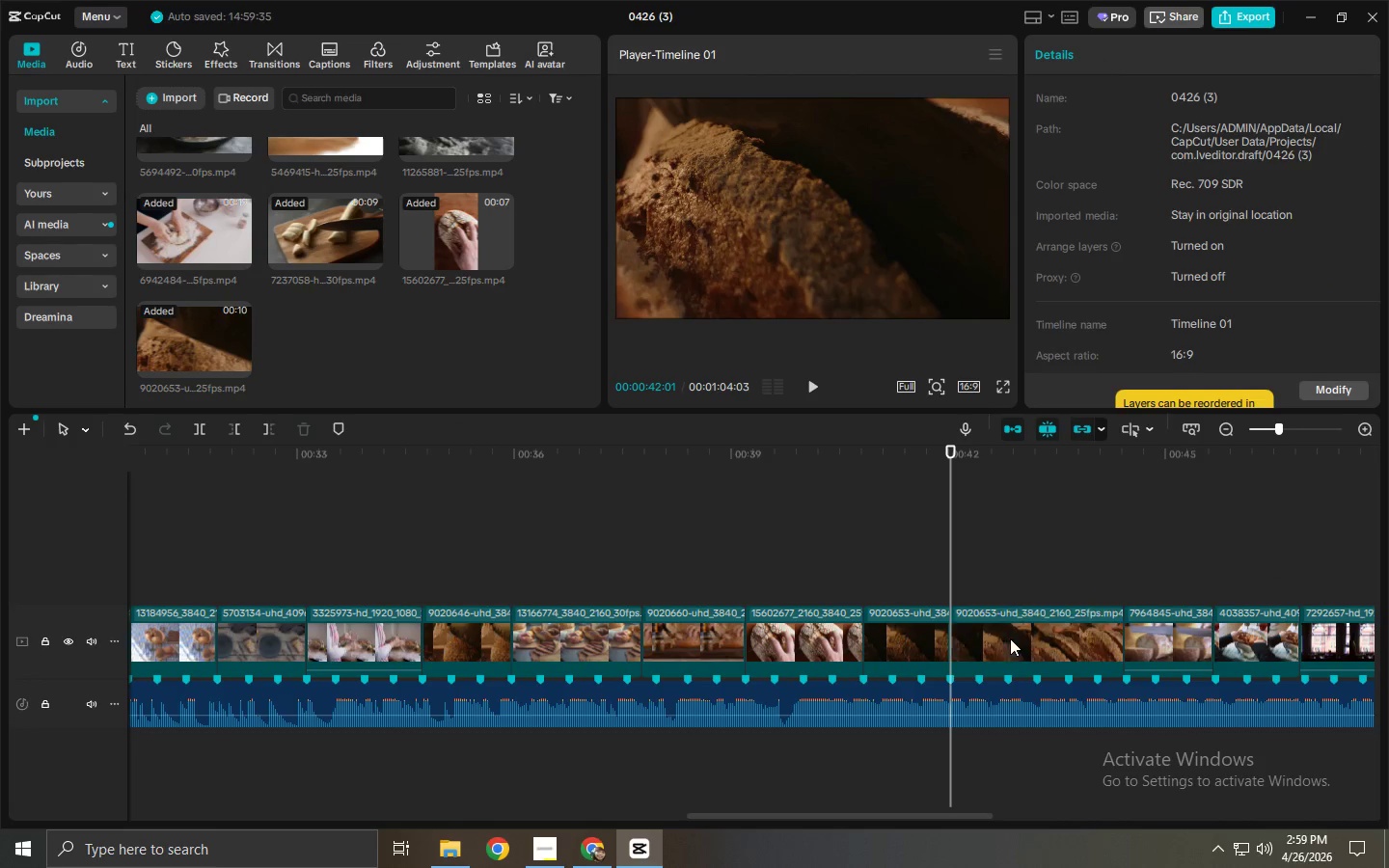 
left_click([1012, 641])
 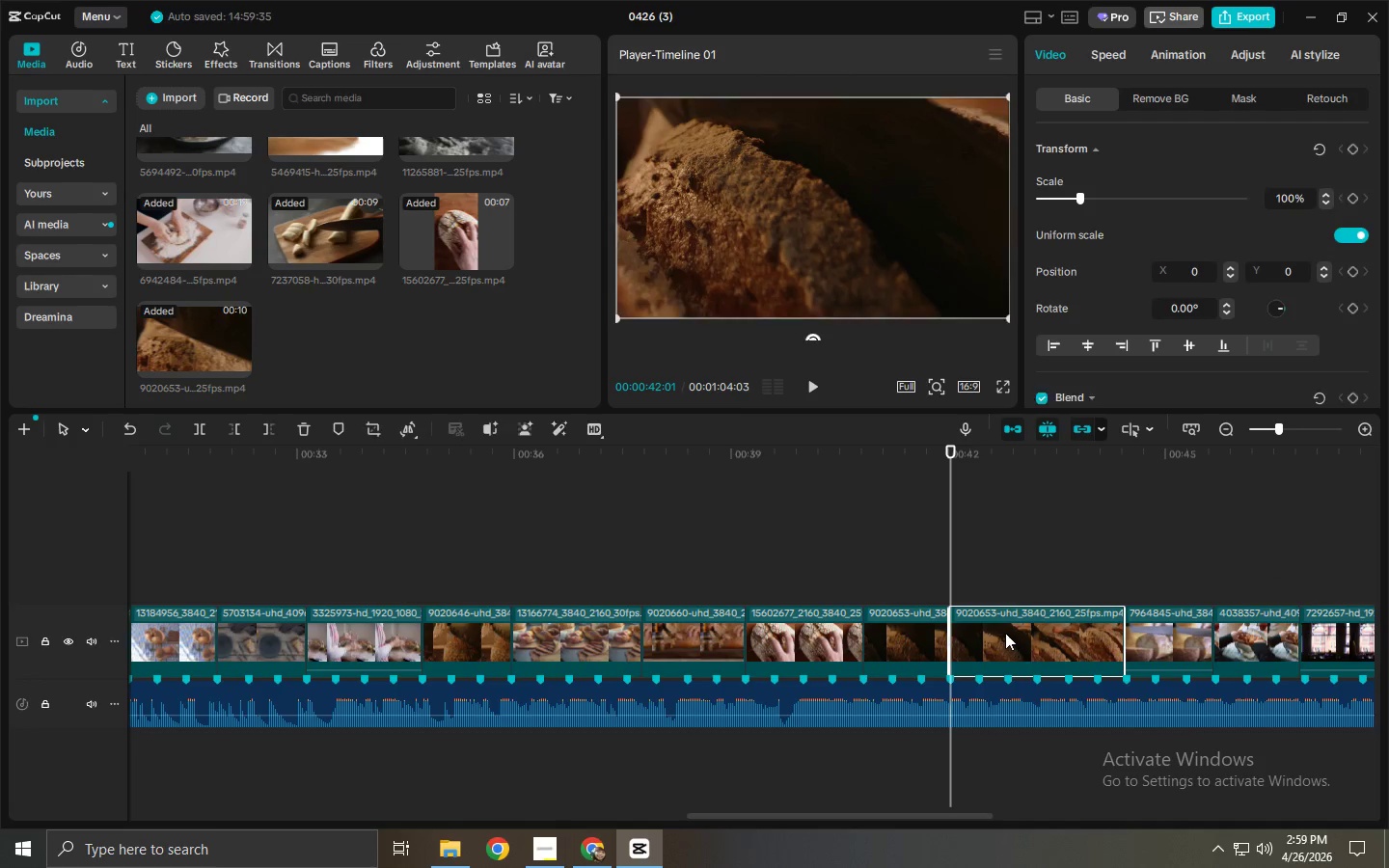 
key(Delete)
 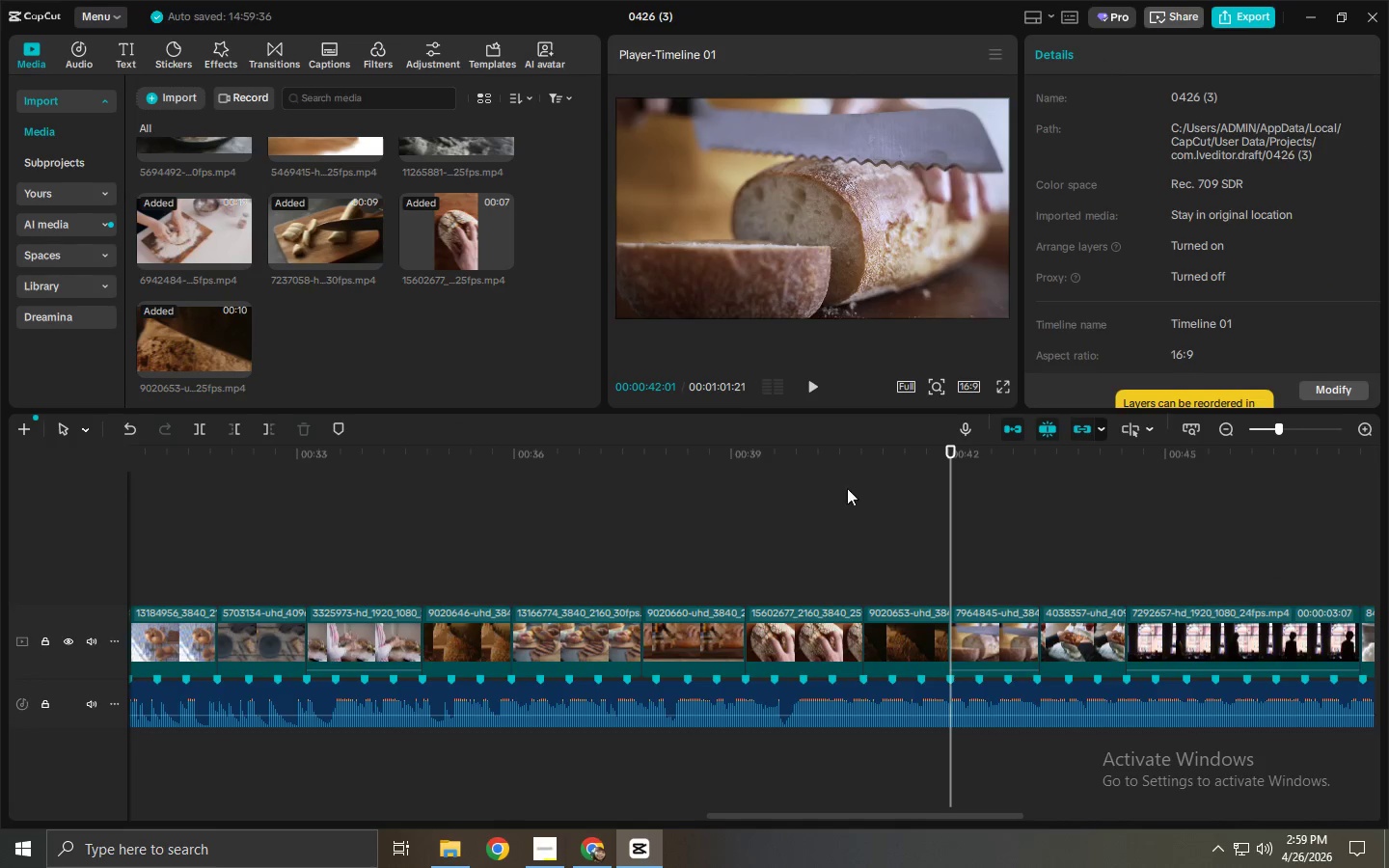 
left_click([827, 478])
 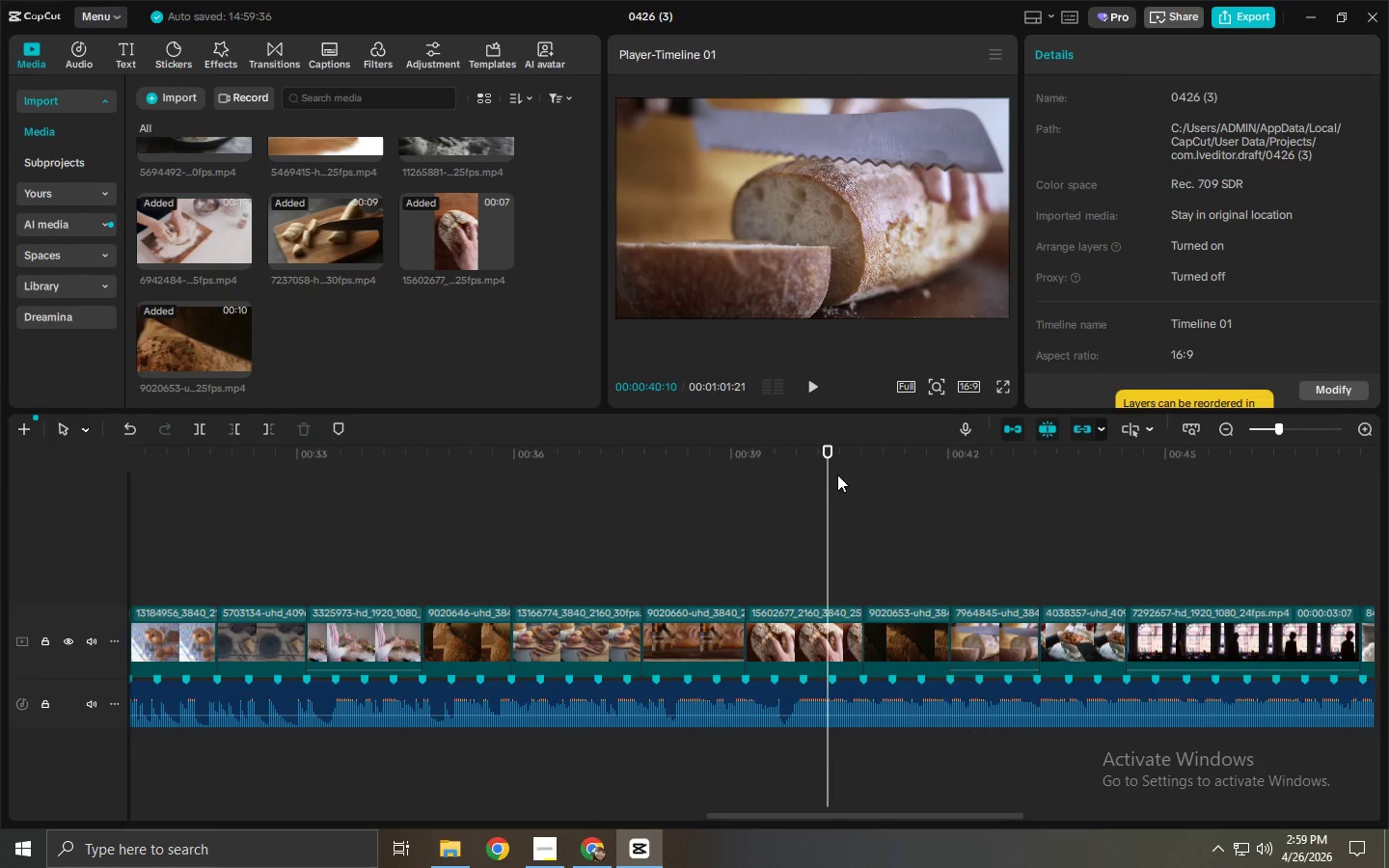 
key(Space)
 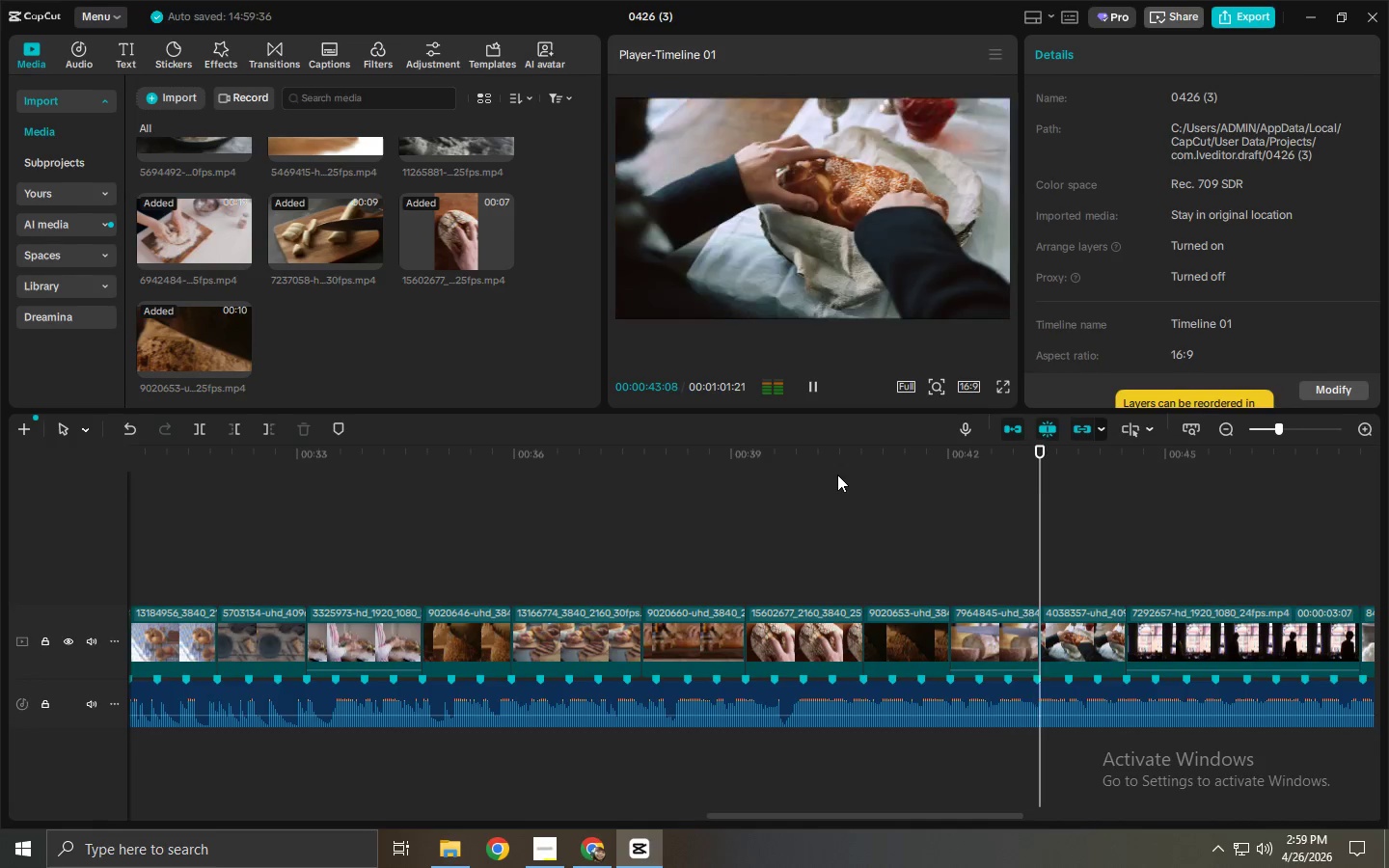 
left_click_drag(start_coordinate=[778, 812], to_coordinate=[932, 809])
 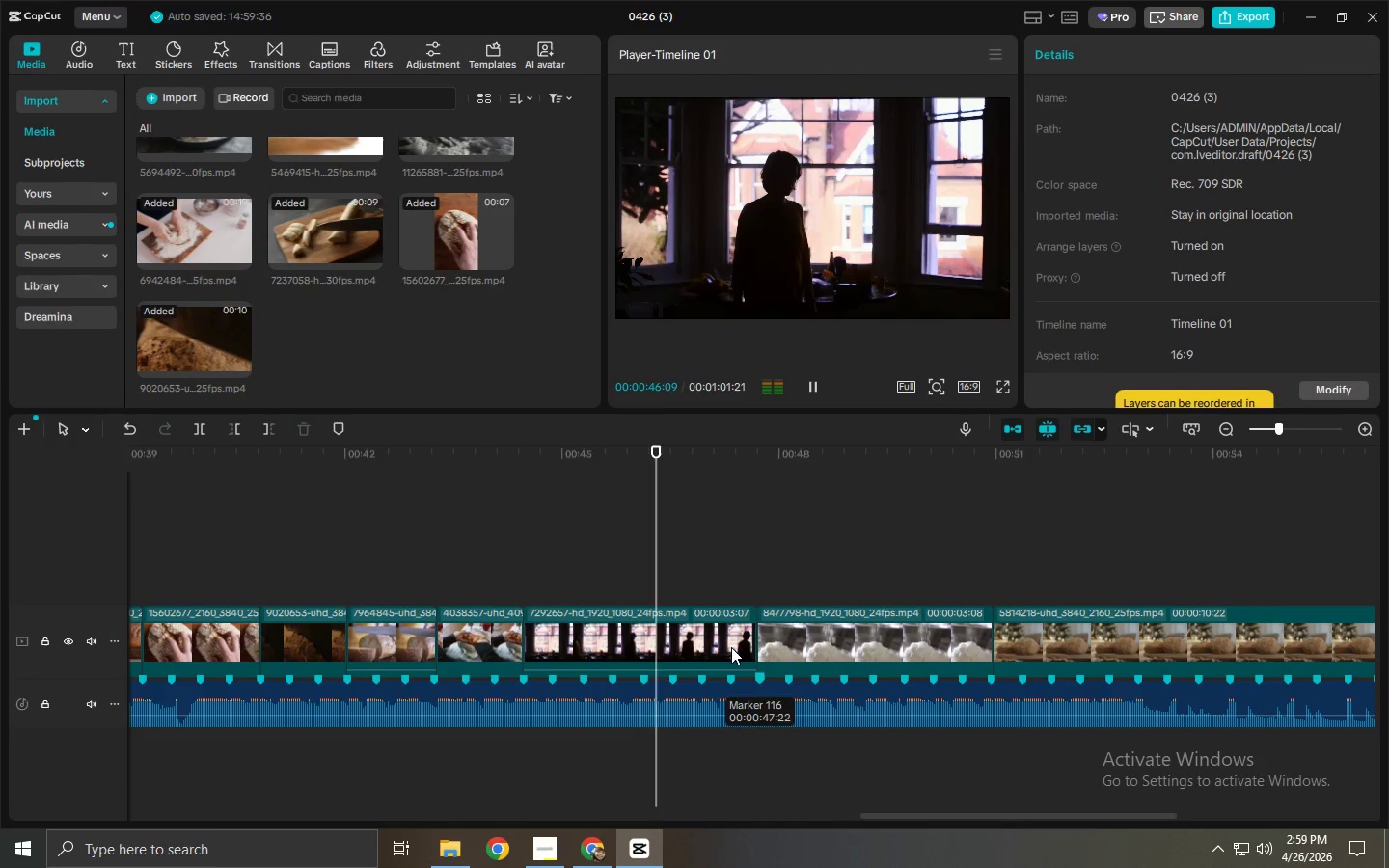 
key(Space)
 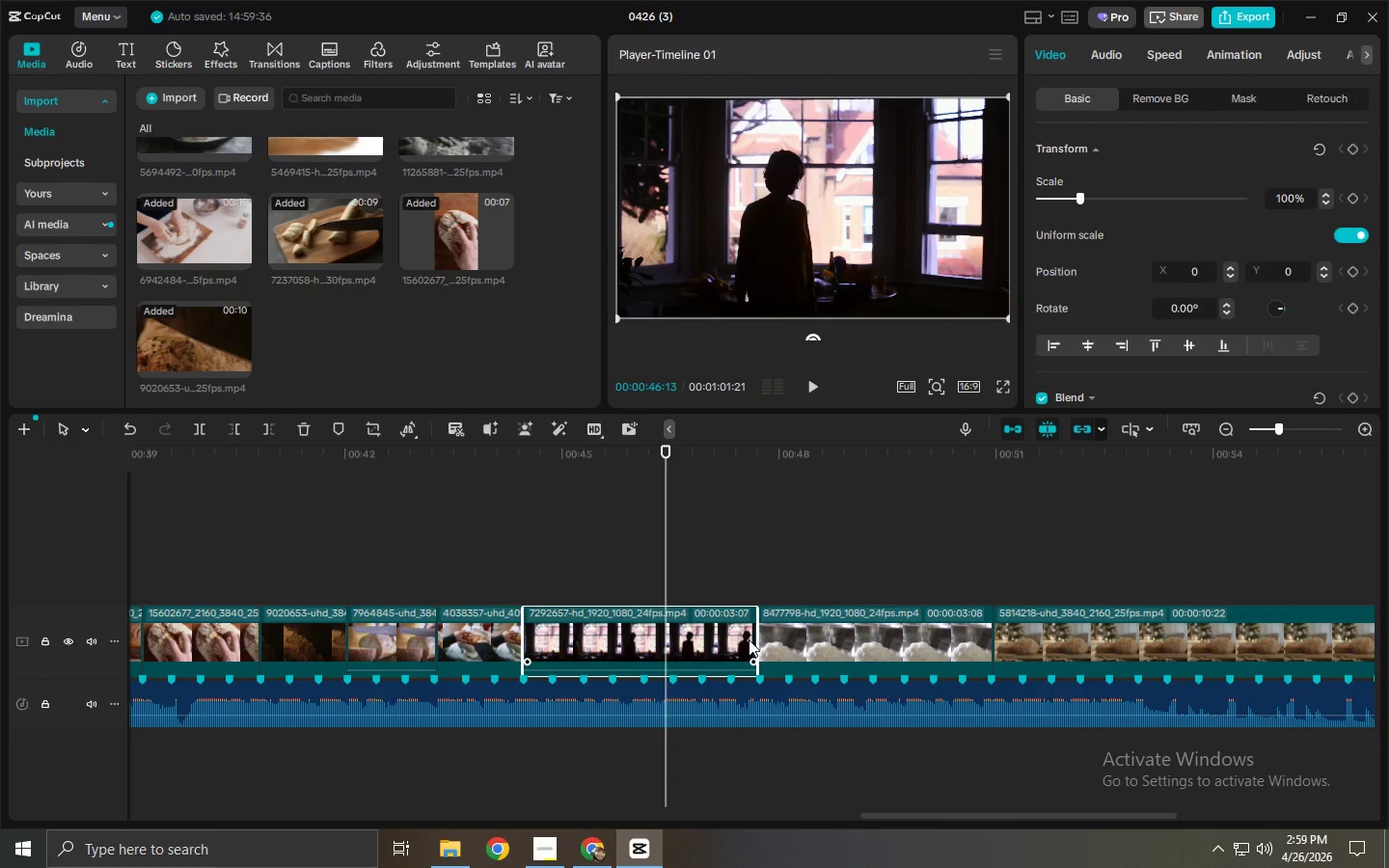 
left_click_drag(start_coordinate=[756, 637], to_coordinate=[676, 646])
 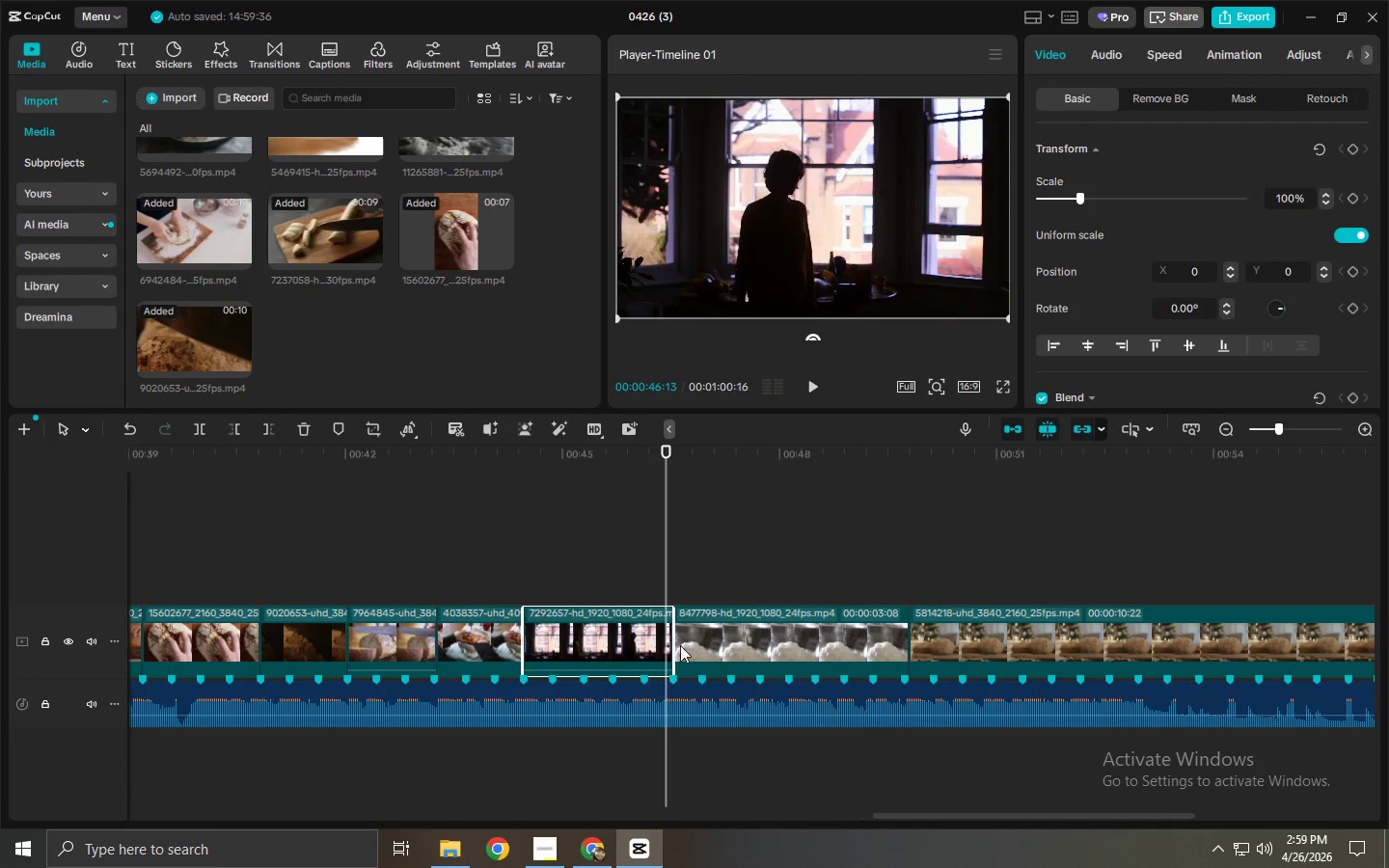 
key(Space)
 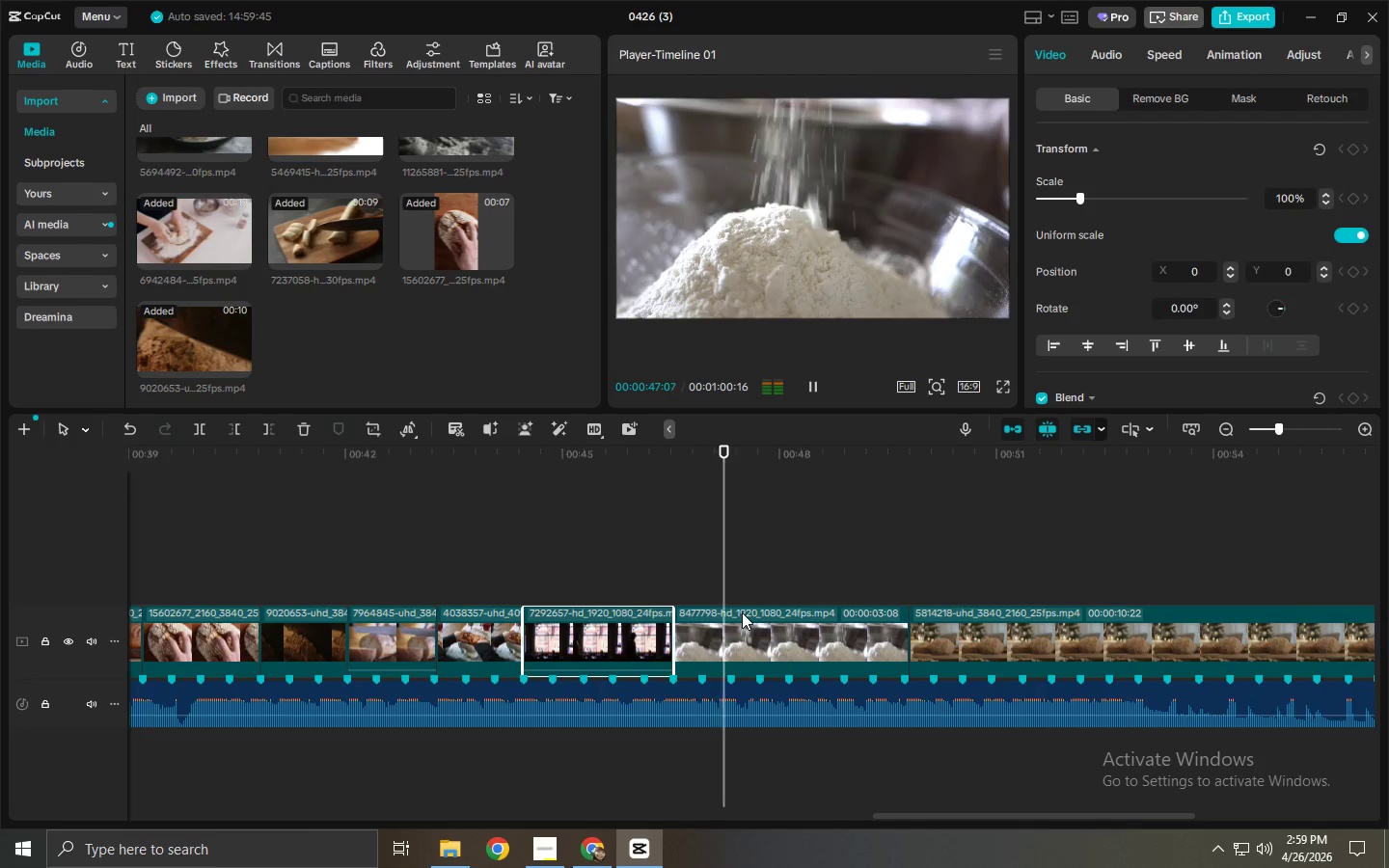 
key(Space)
 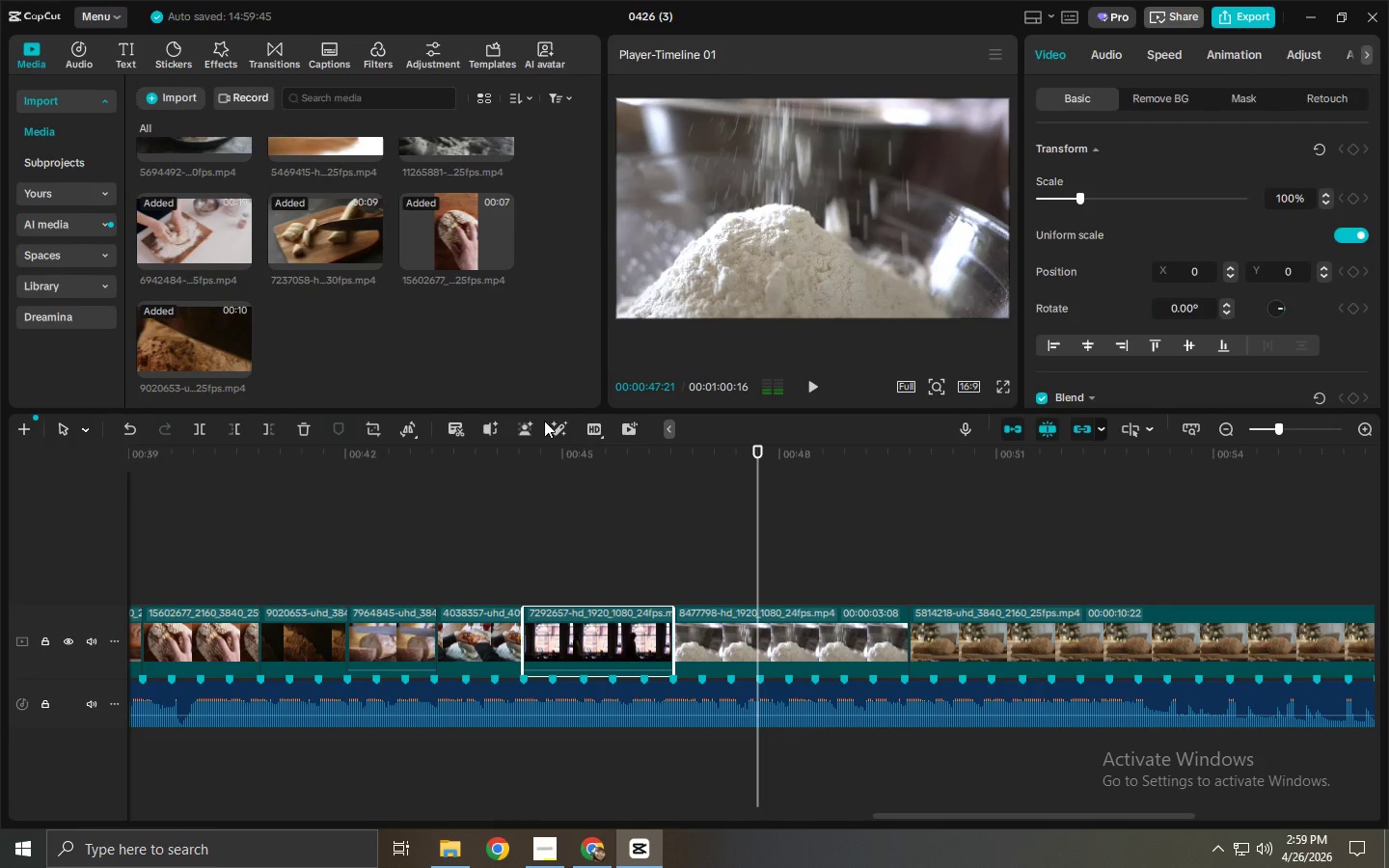 
key(Alt+AltLeft)
 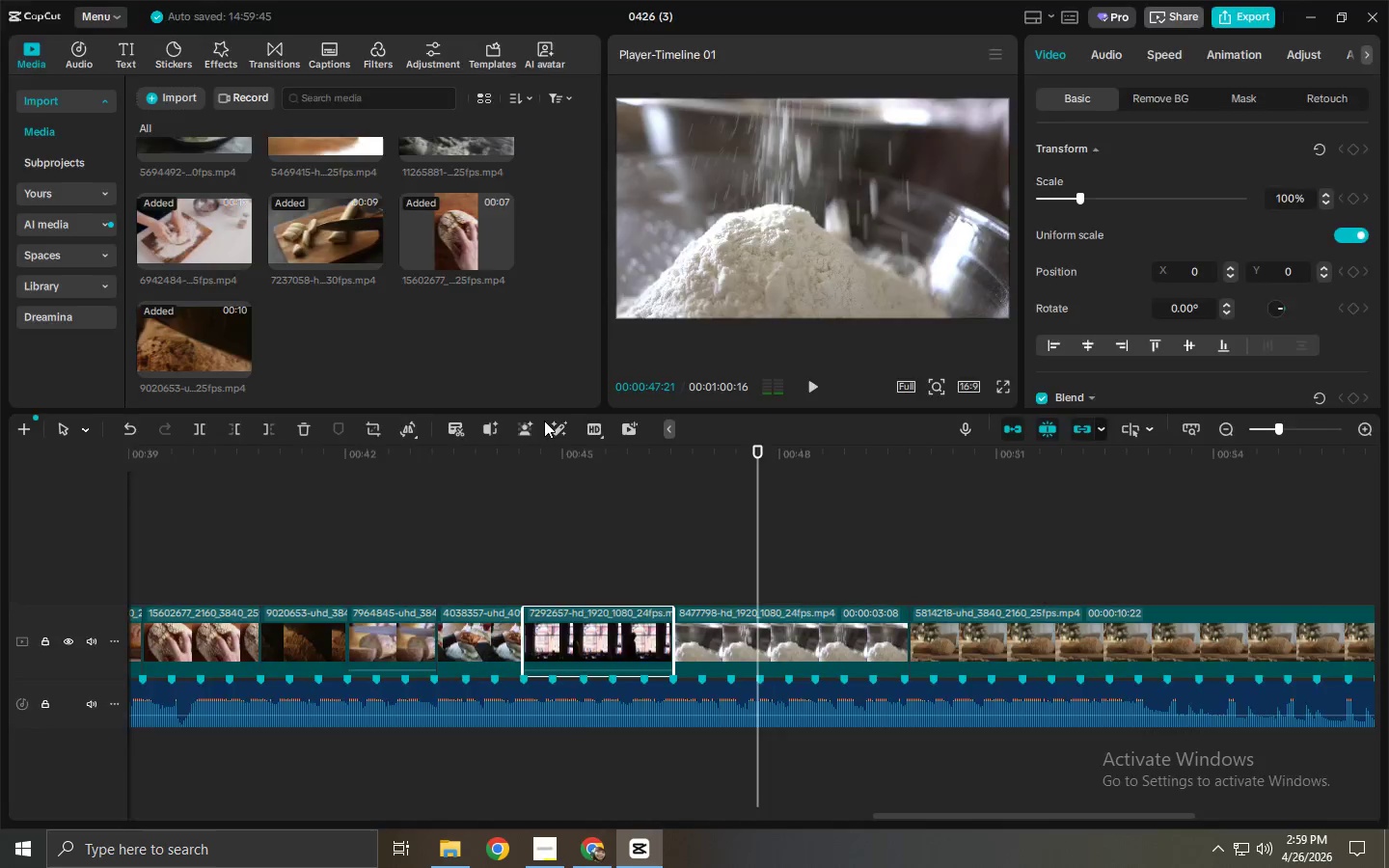 
key(Alt+Tab)
 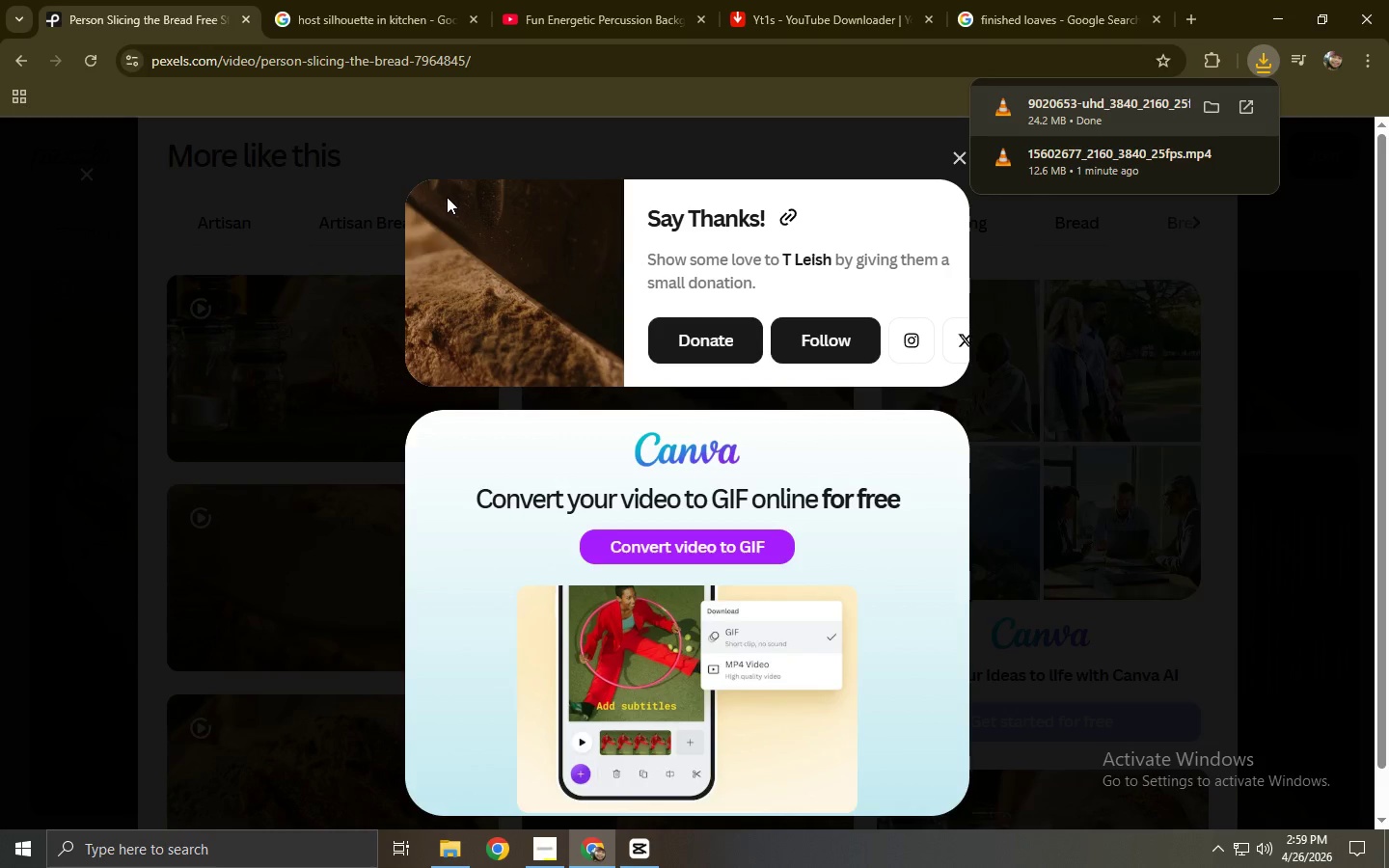 
left_click([286, 194])
 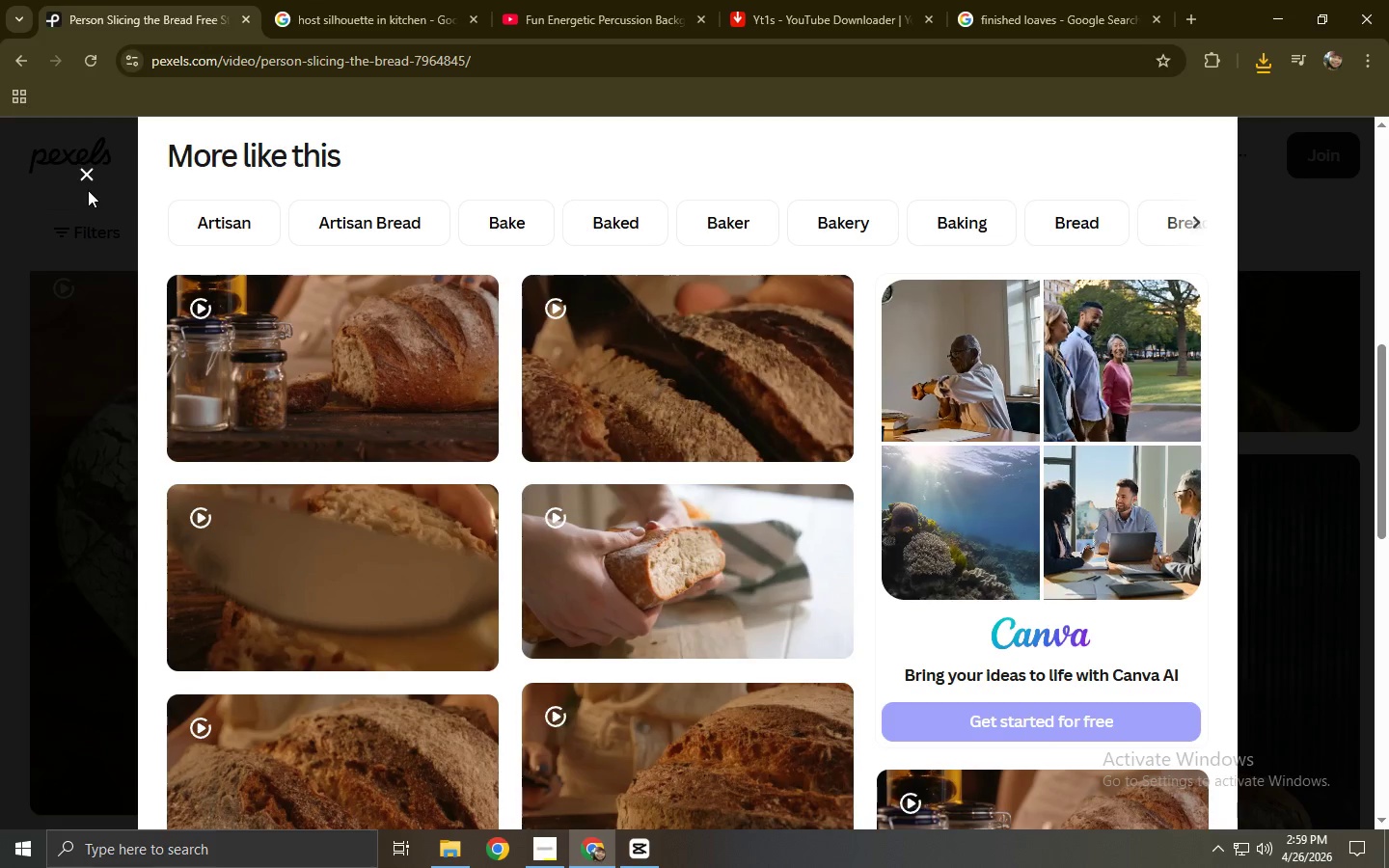 
double_click([78, 173])
 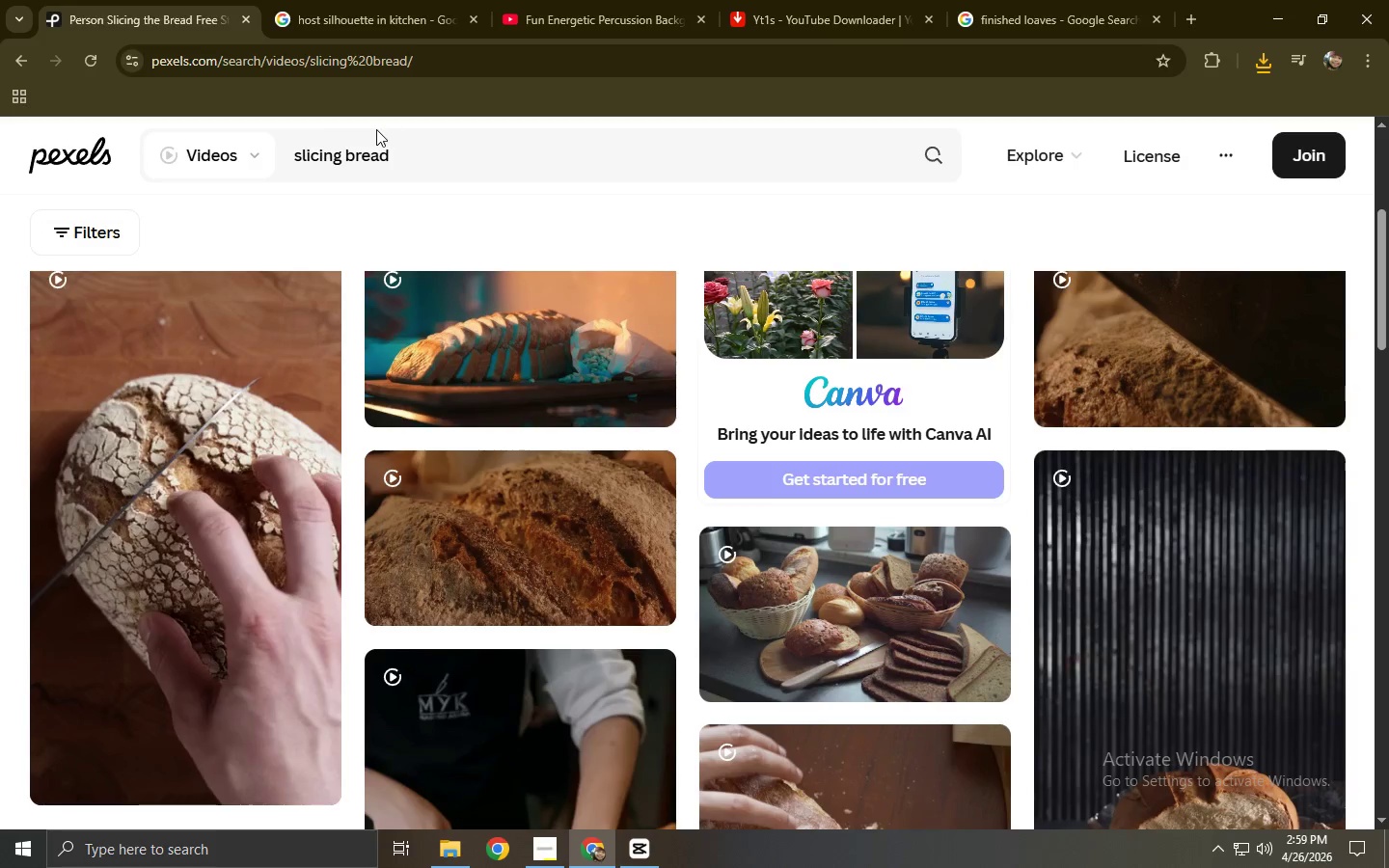 
left_click_drag(start_coordinate=[436, 159], to_coordinate=[268, 175])
 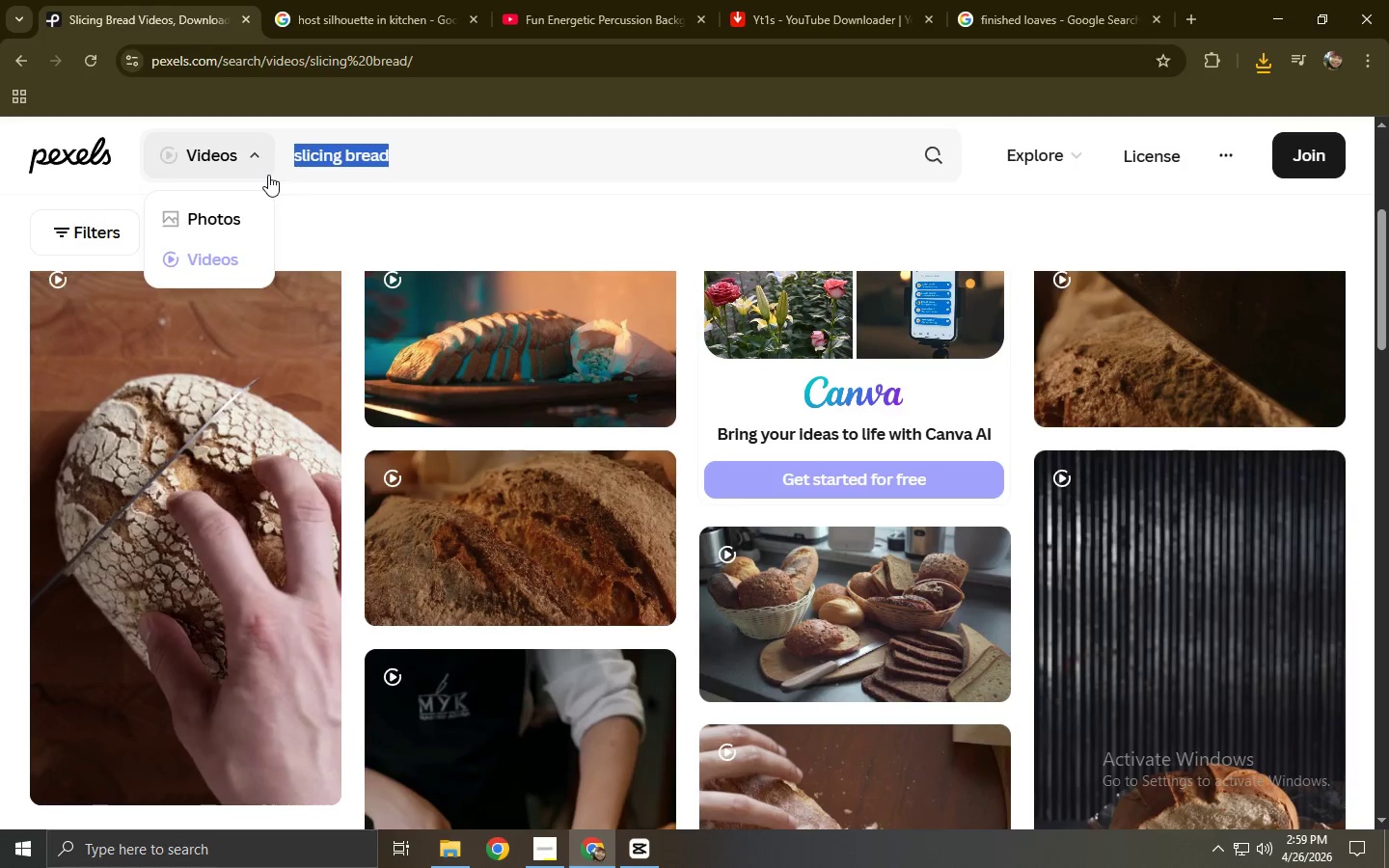 
type(flour falling)
 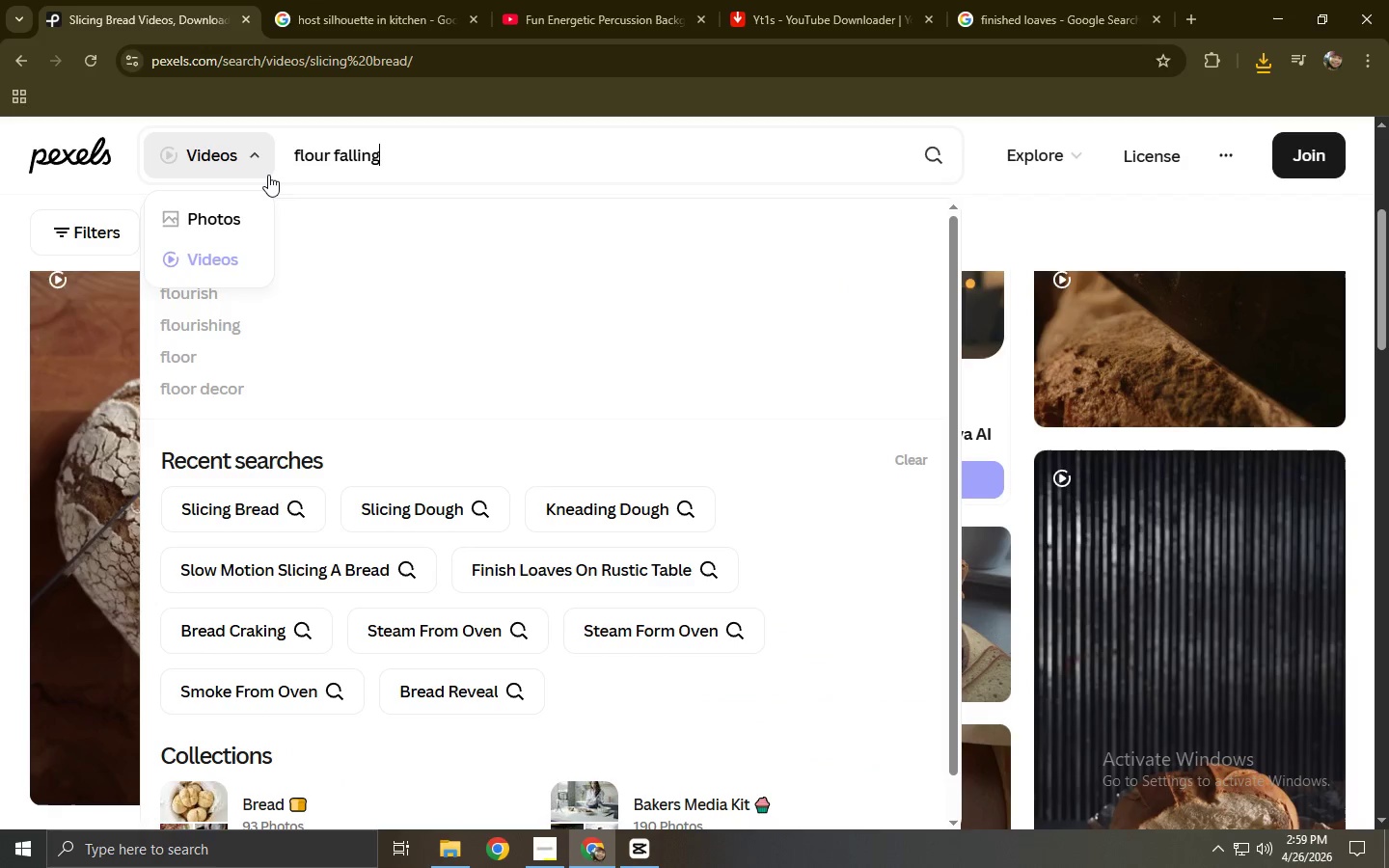 
key(Enter)
 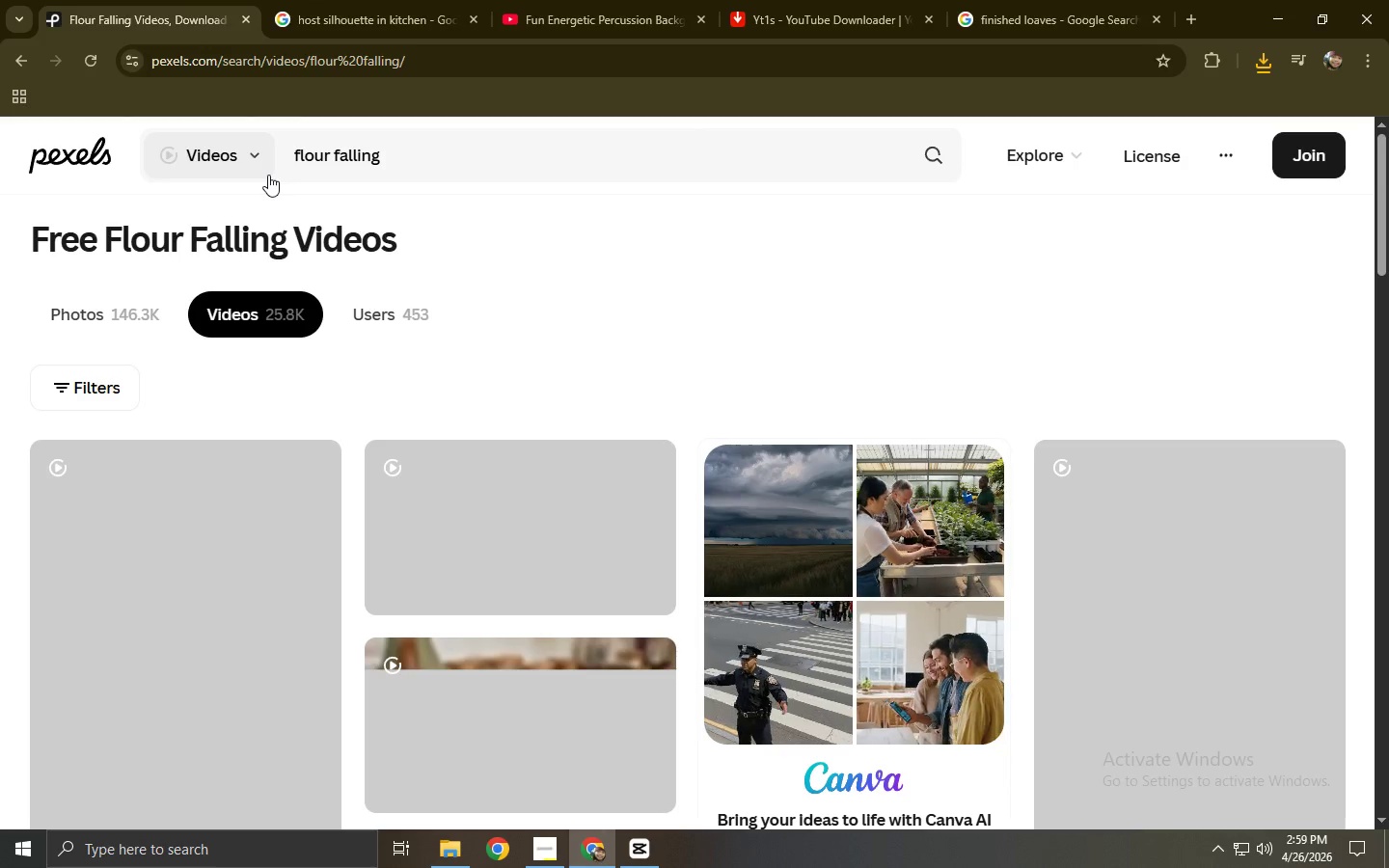 
wait(8.3)
 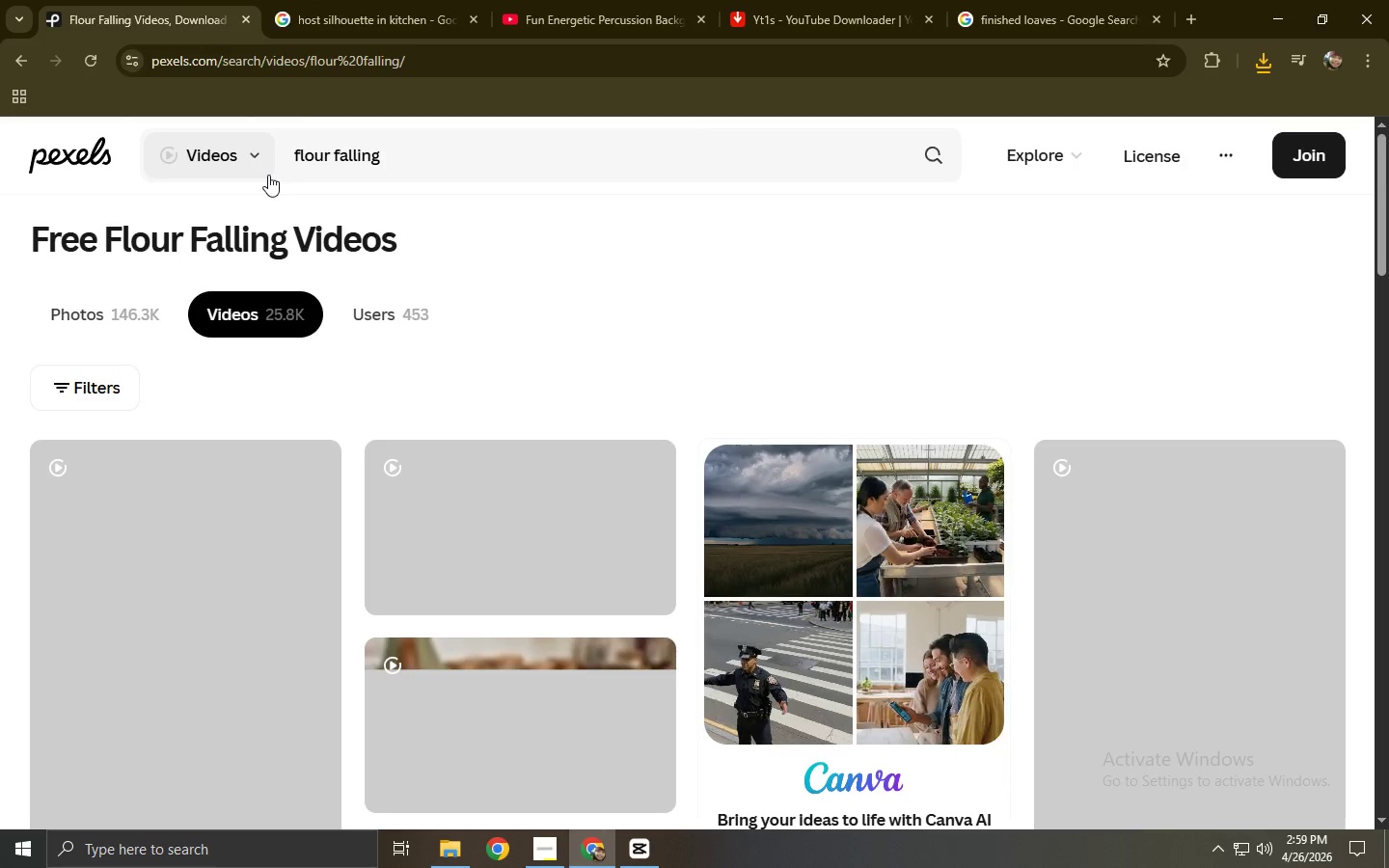 
key(Control+ControlLeft)
 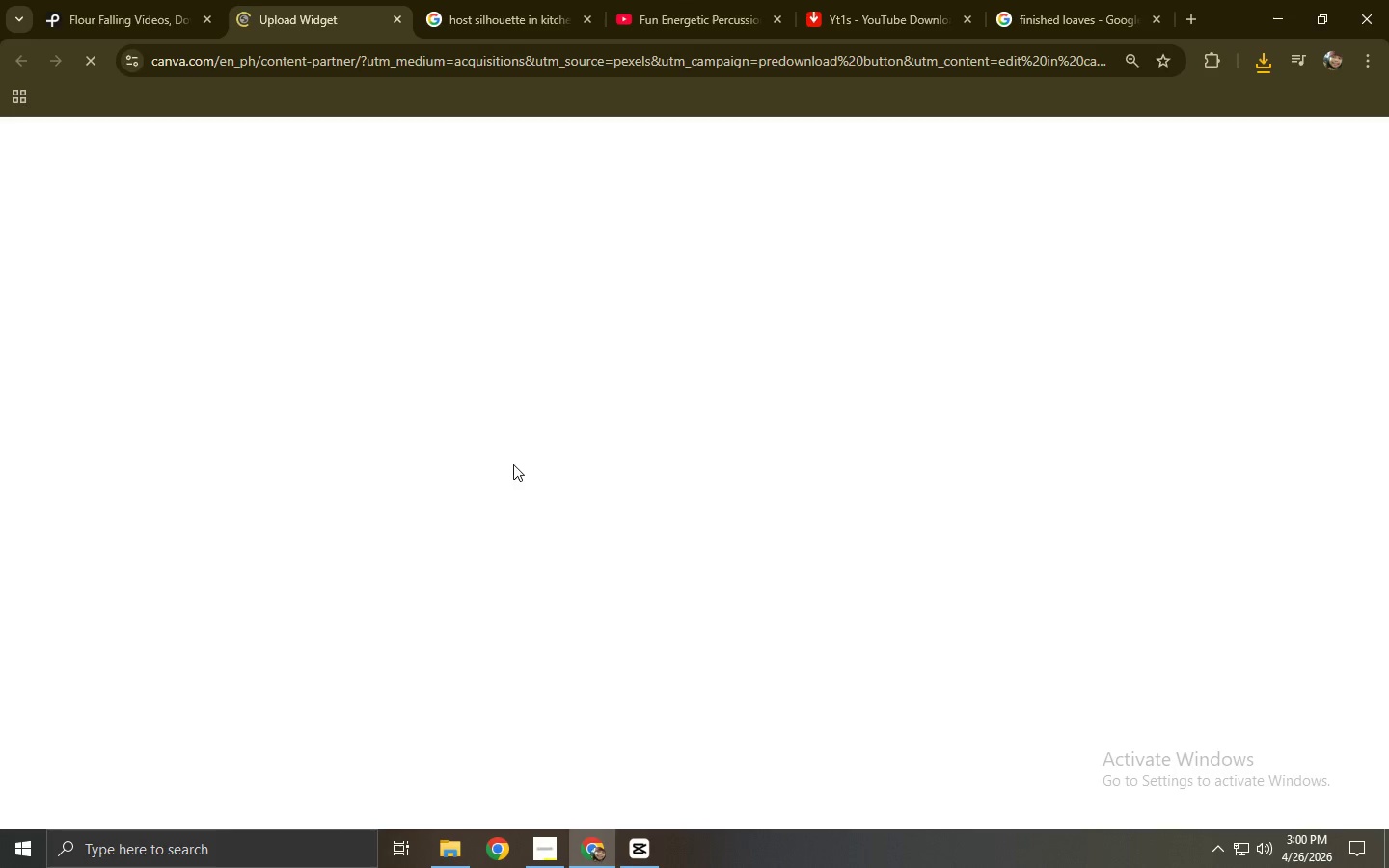 
key(Control+W)
 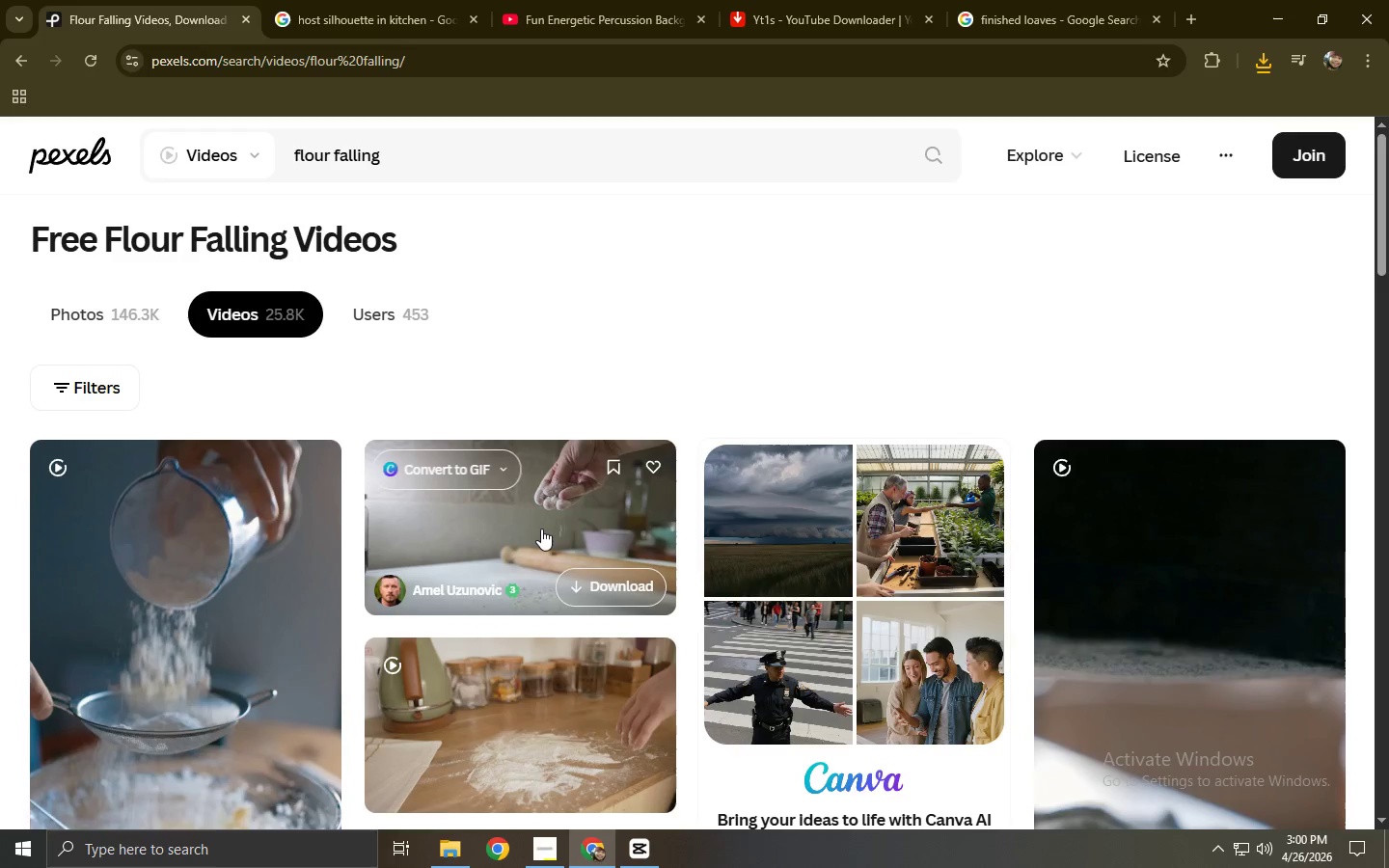 
left_click([541, 529])
 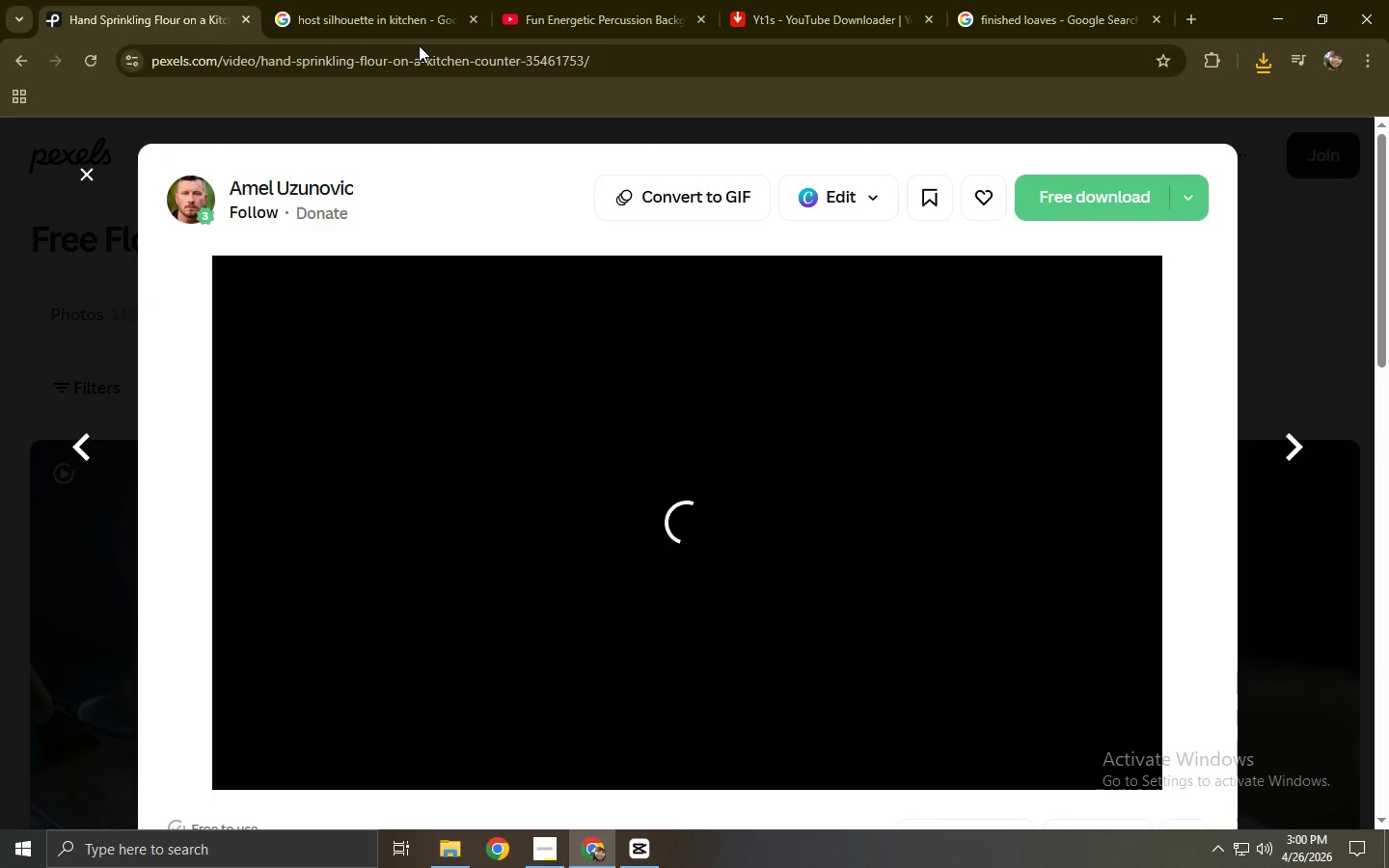 
left_click([1074, 183])
 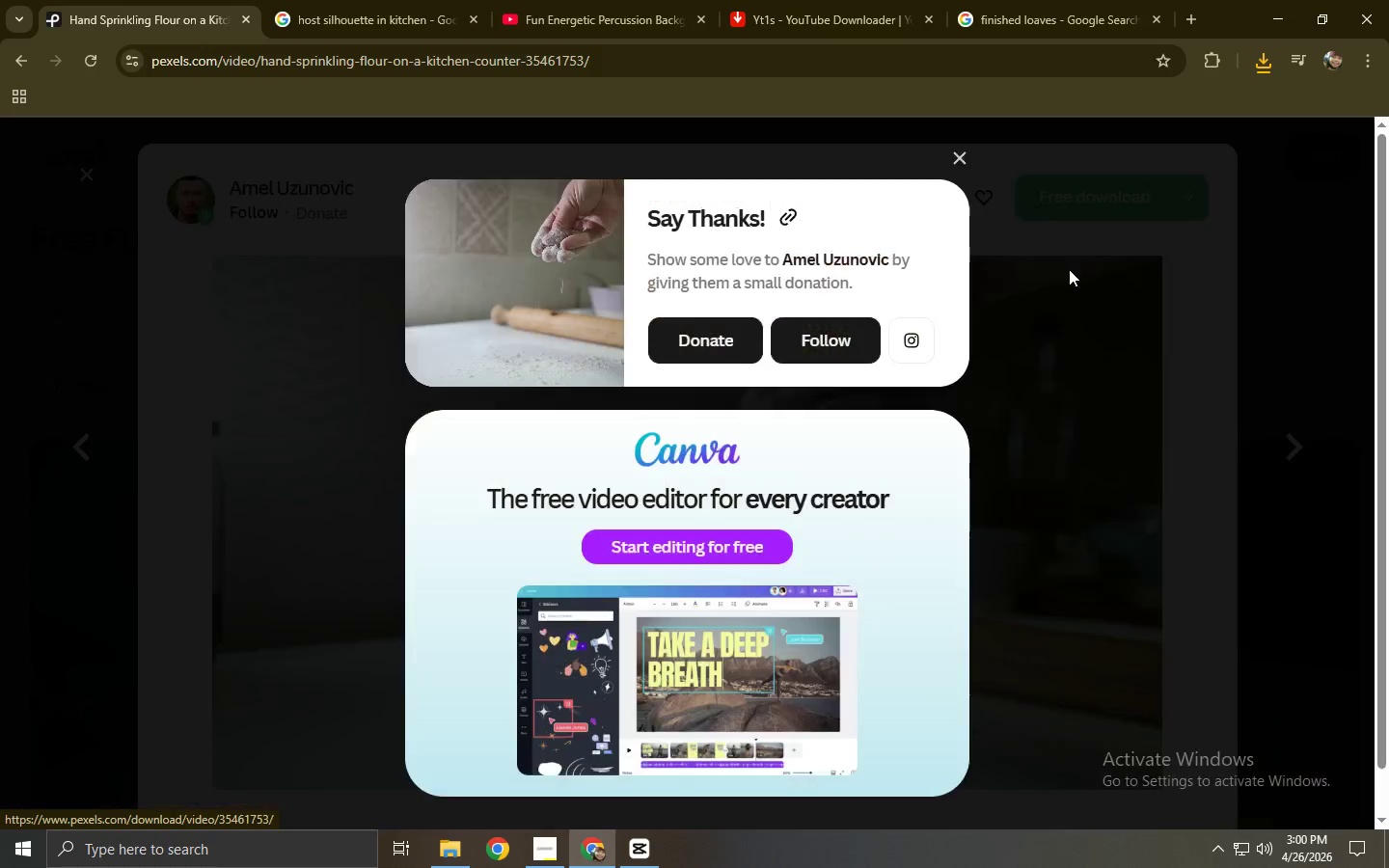 
left_click([1070, 317])
 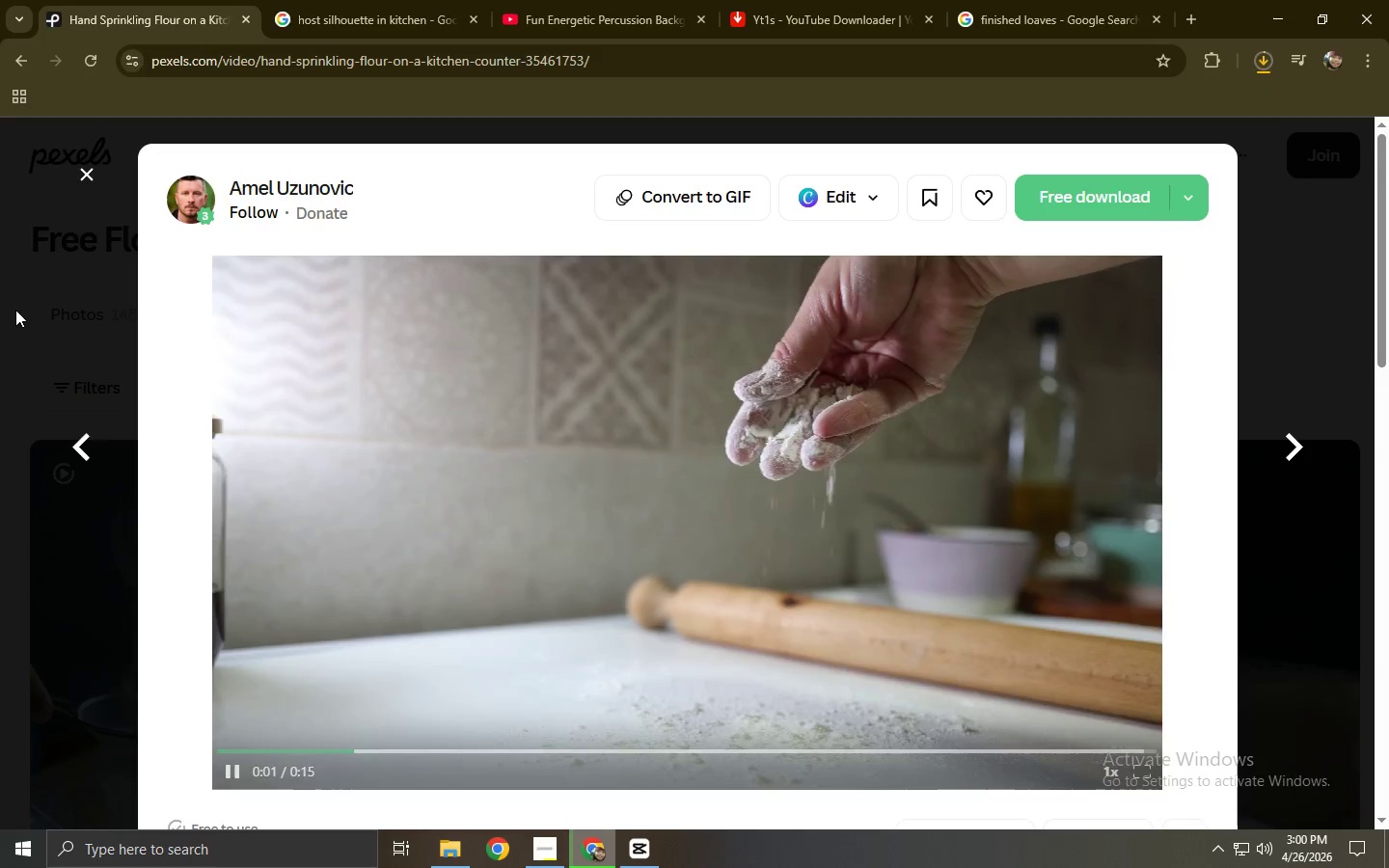 
scroll: coordinate [415, 385], scroll_direction: down, amount: 6.0
 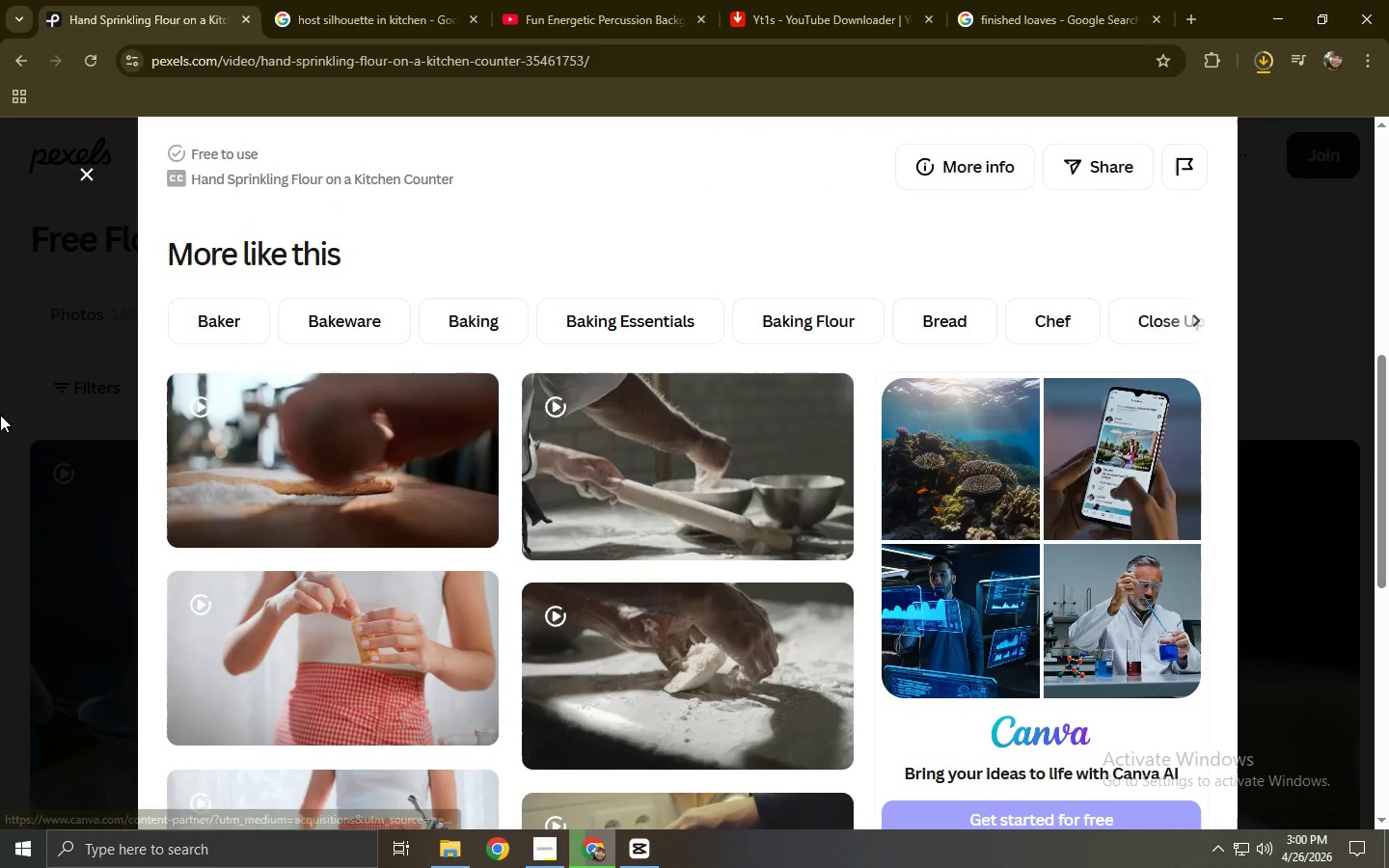 
left_click([0, 415])
 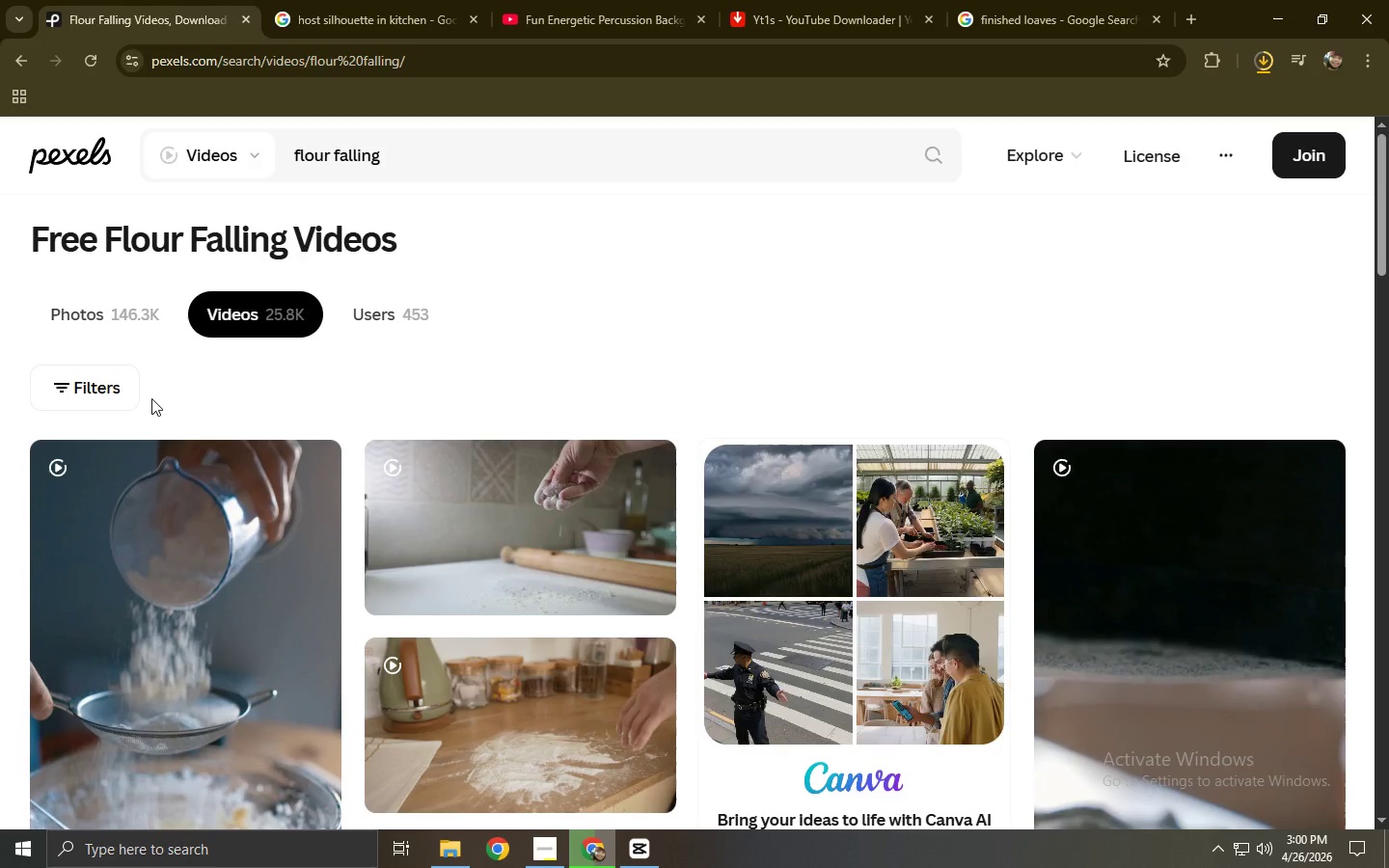 
scroll: coordinate [155, 397], scroll_direction: down, amount: 3.0
 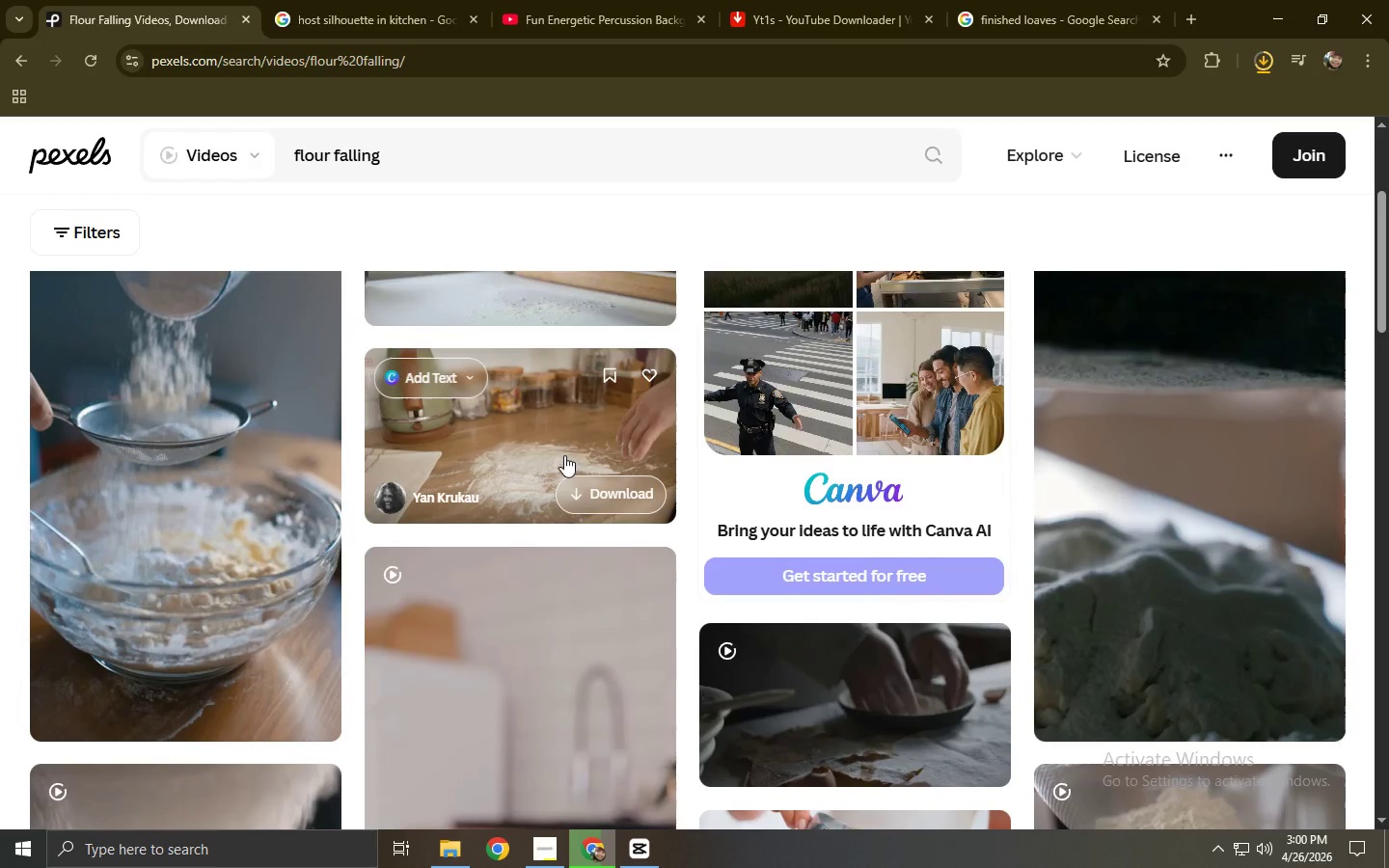 
left_click([541, 433])
 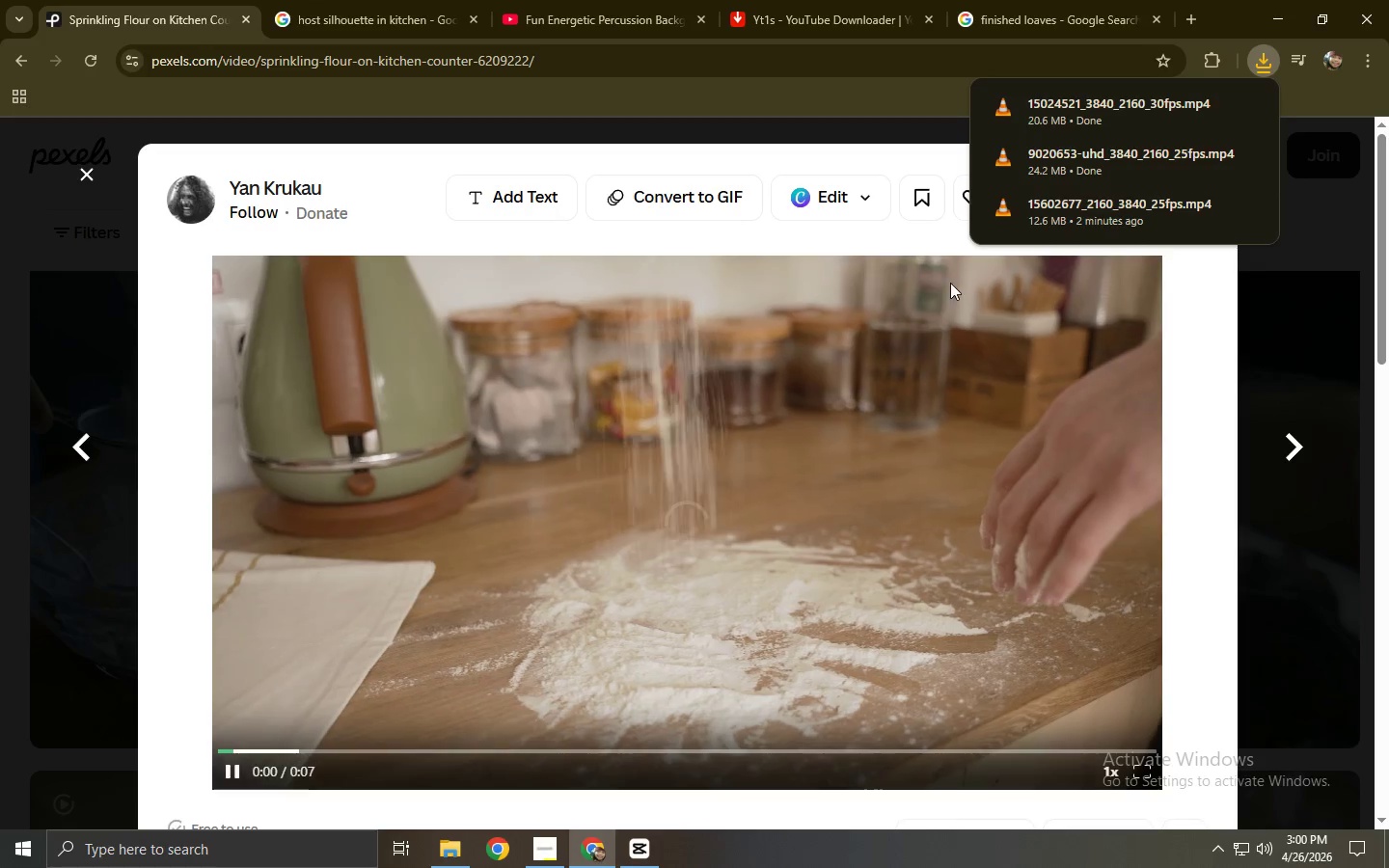 
left_click_drag(start_coordinate=[1049, 117], to_coordinate=[497, 348])
 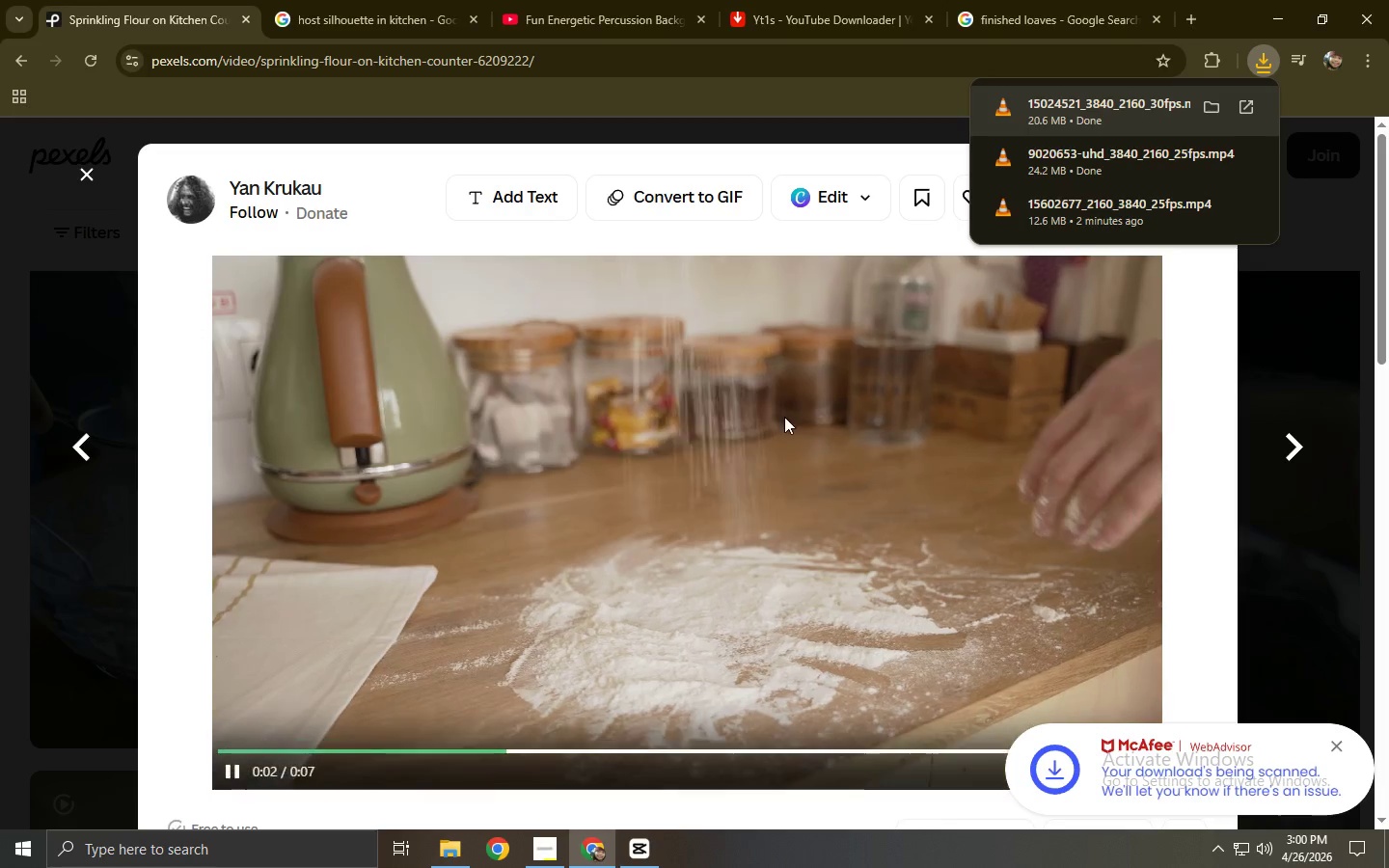 
key(Alt+AltLeft)
 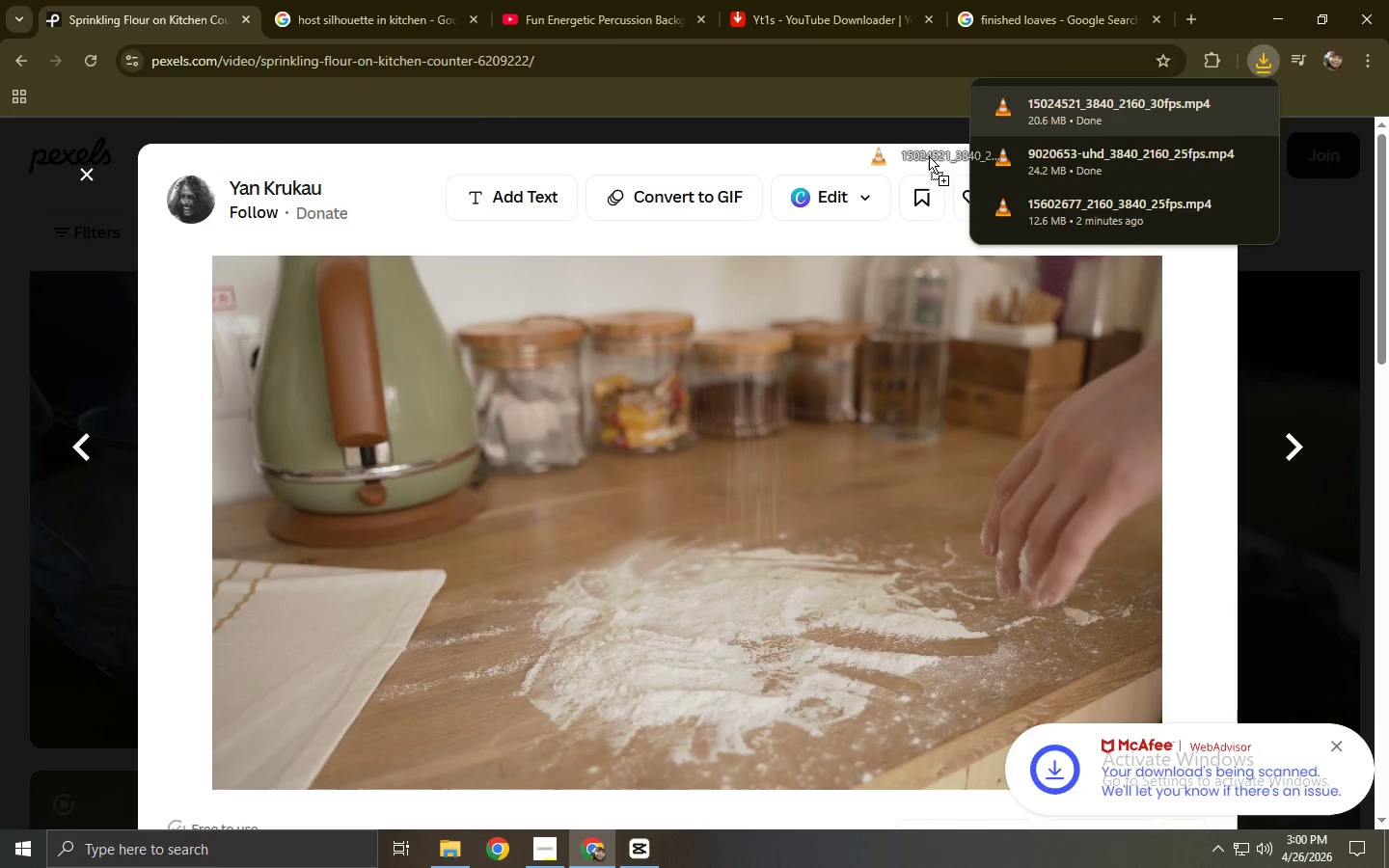 
key(Alt+Tab)
 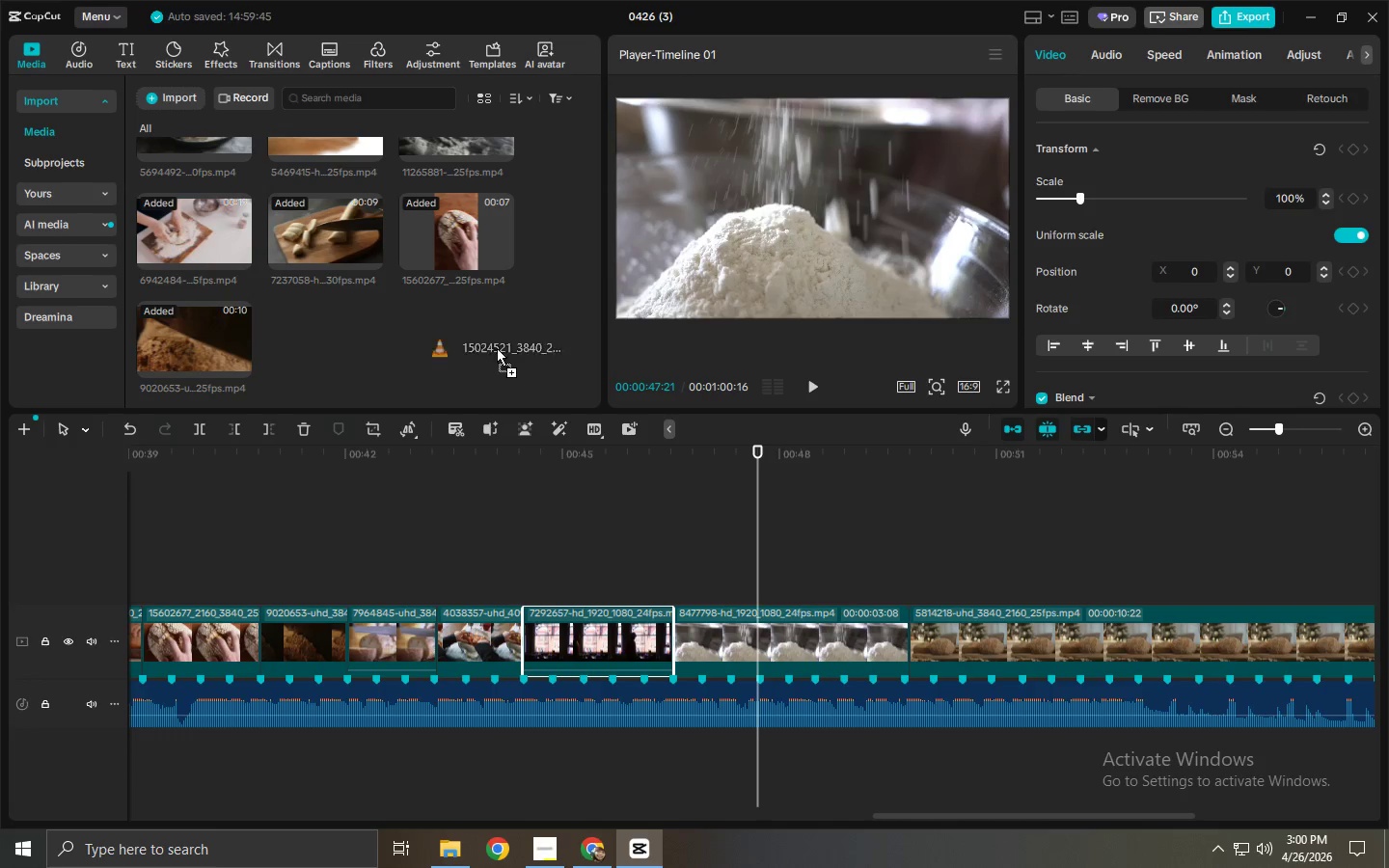 
key(Alt+AltLeft)
 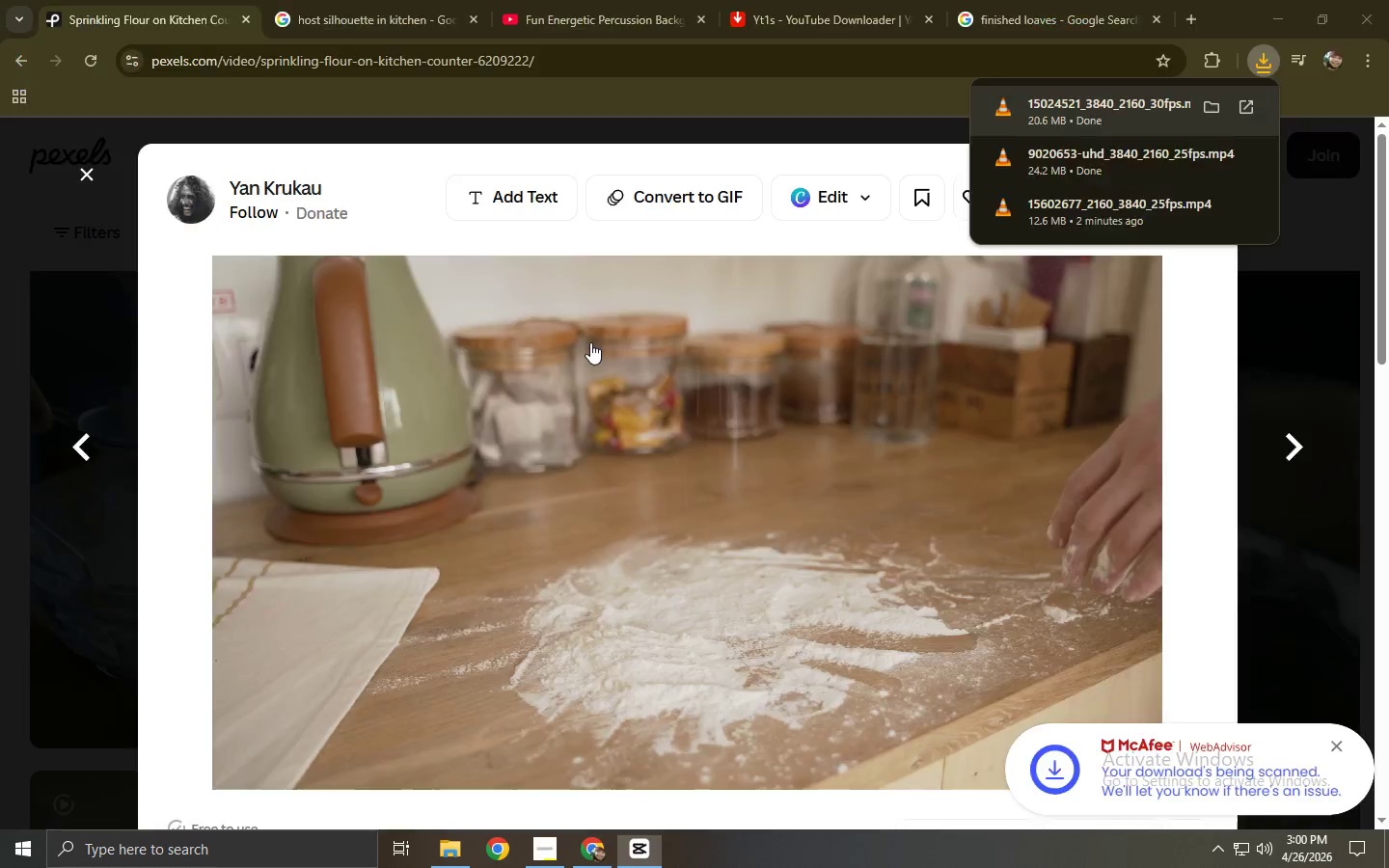 
key(Alt+Tab)
 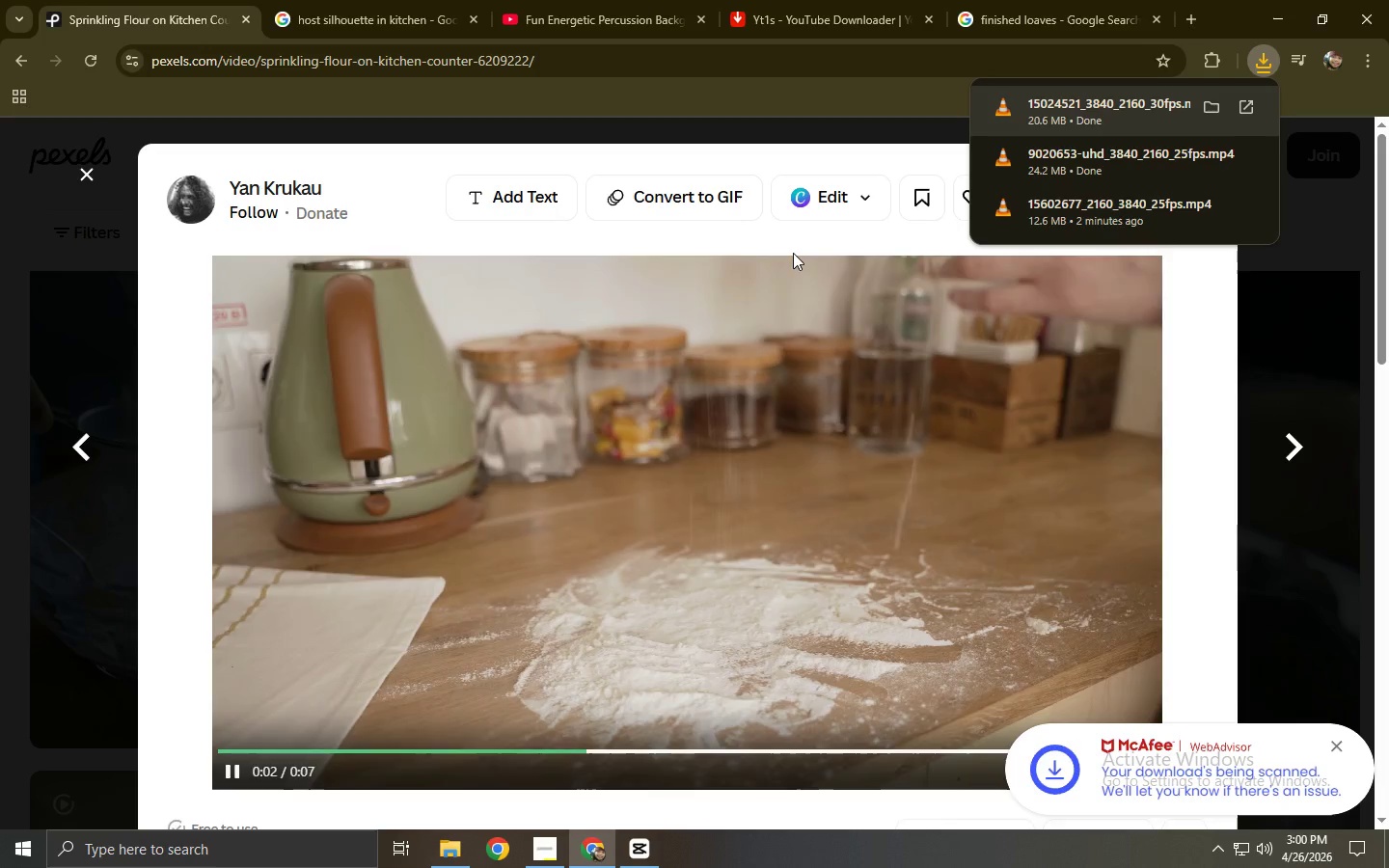 
left_click([791, 241])
 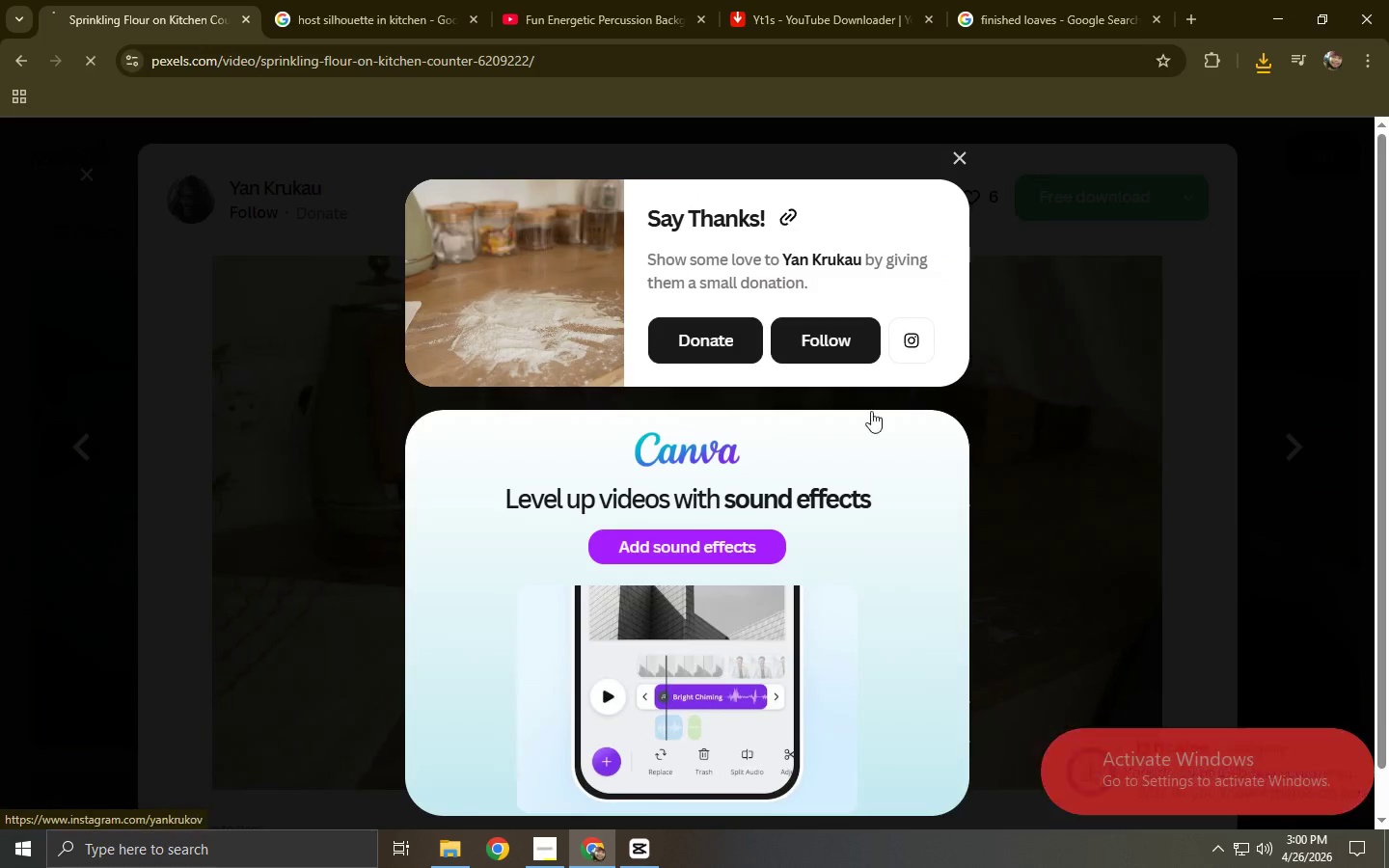 
left_click([356, 502])
 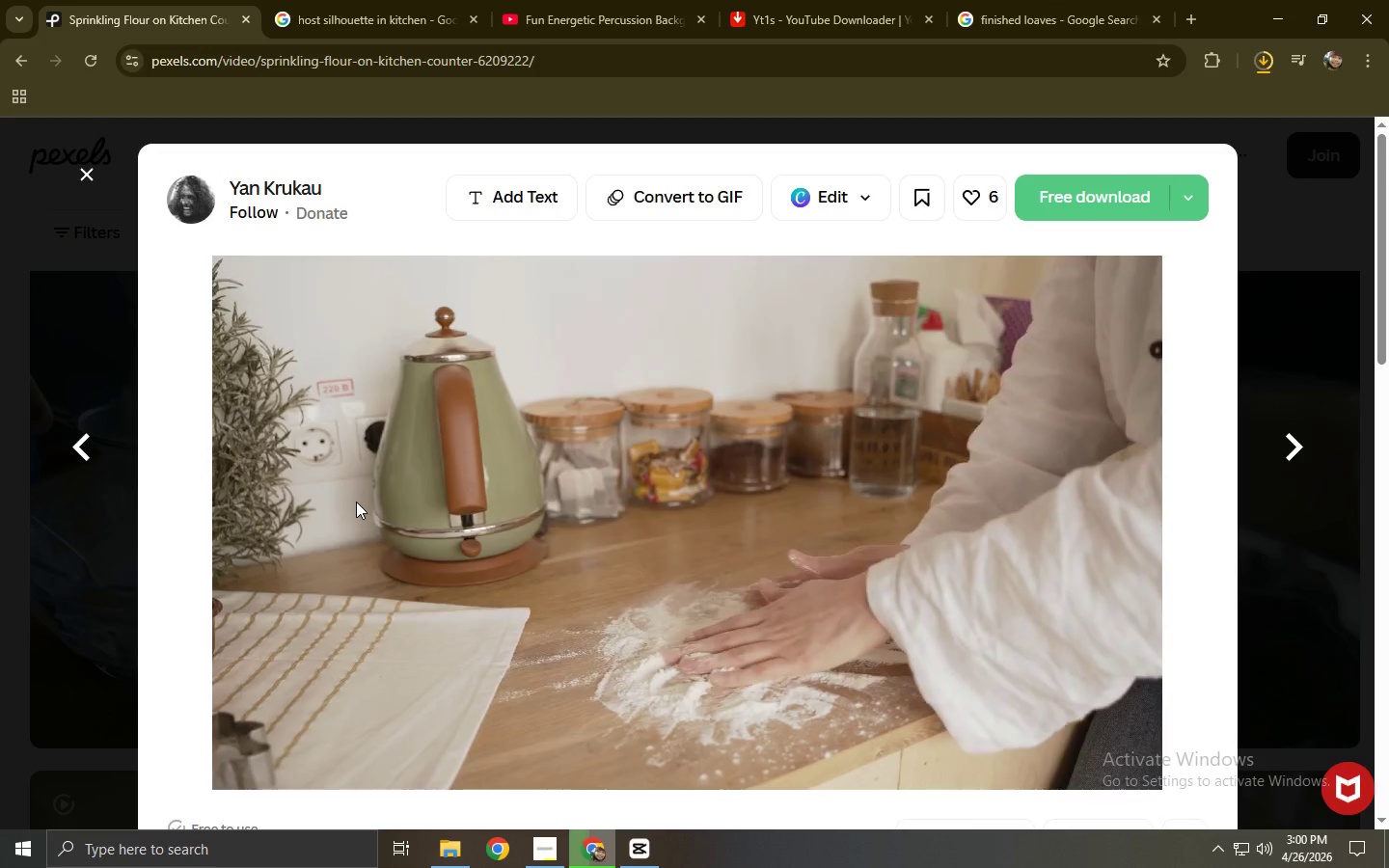 
left_click([468, 474])
 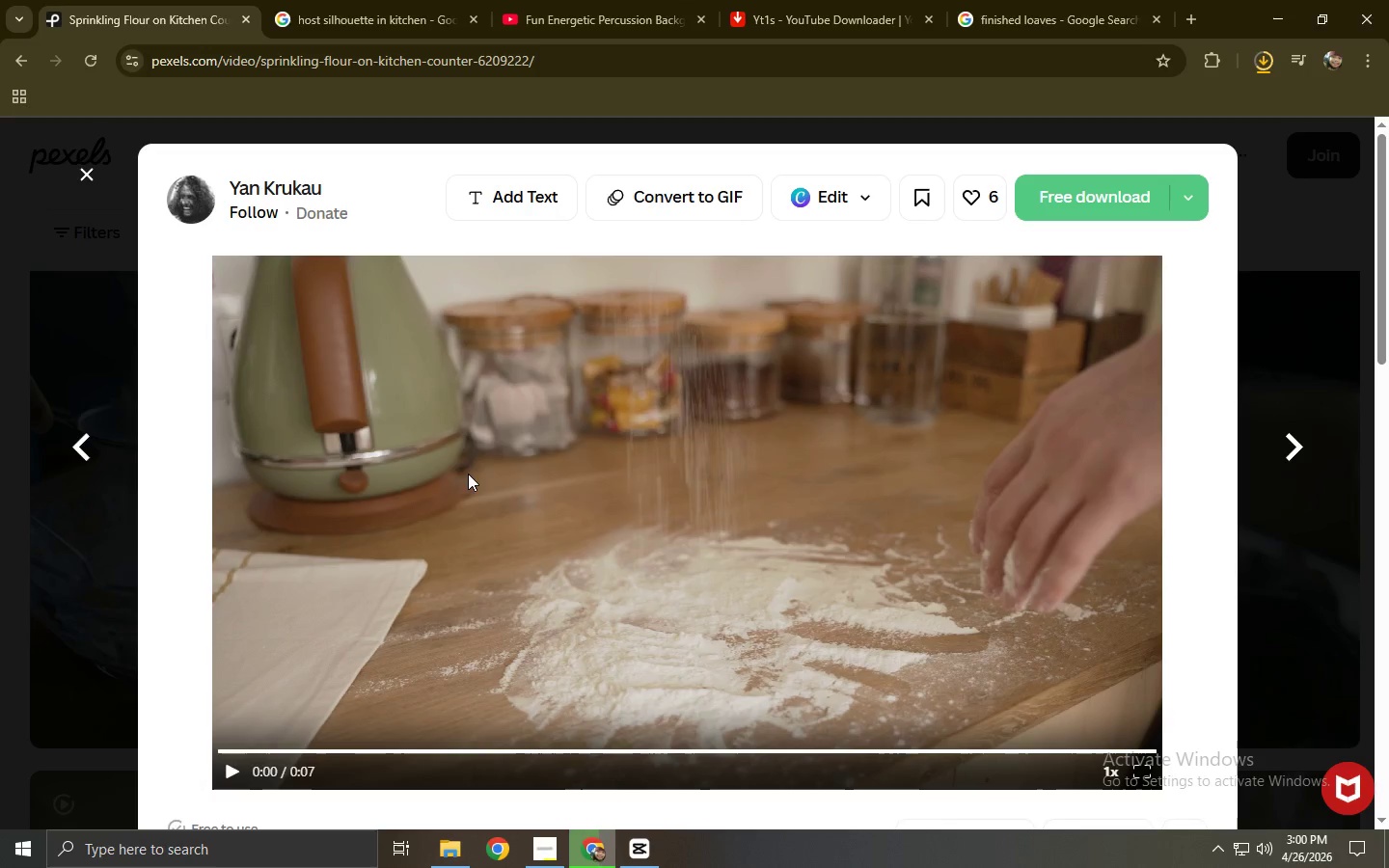 
key(Alt+AltLeft)
 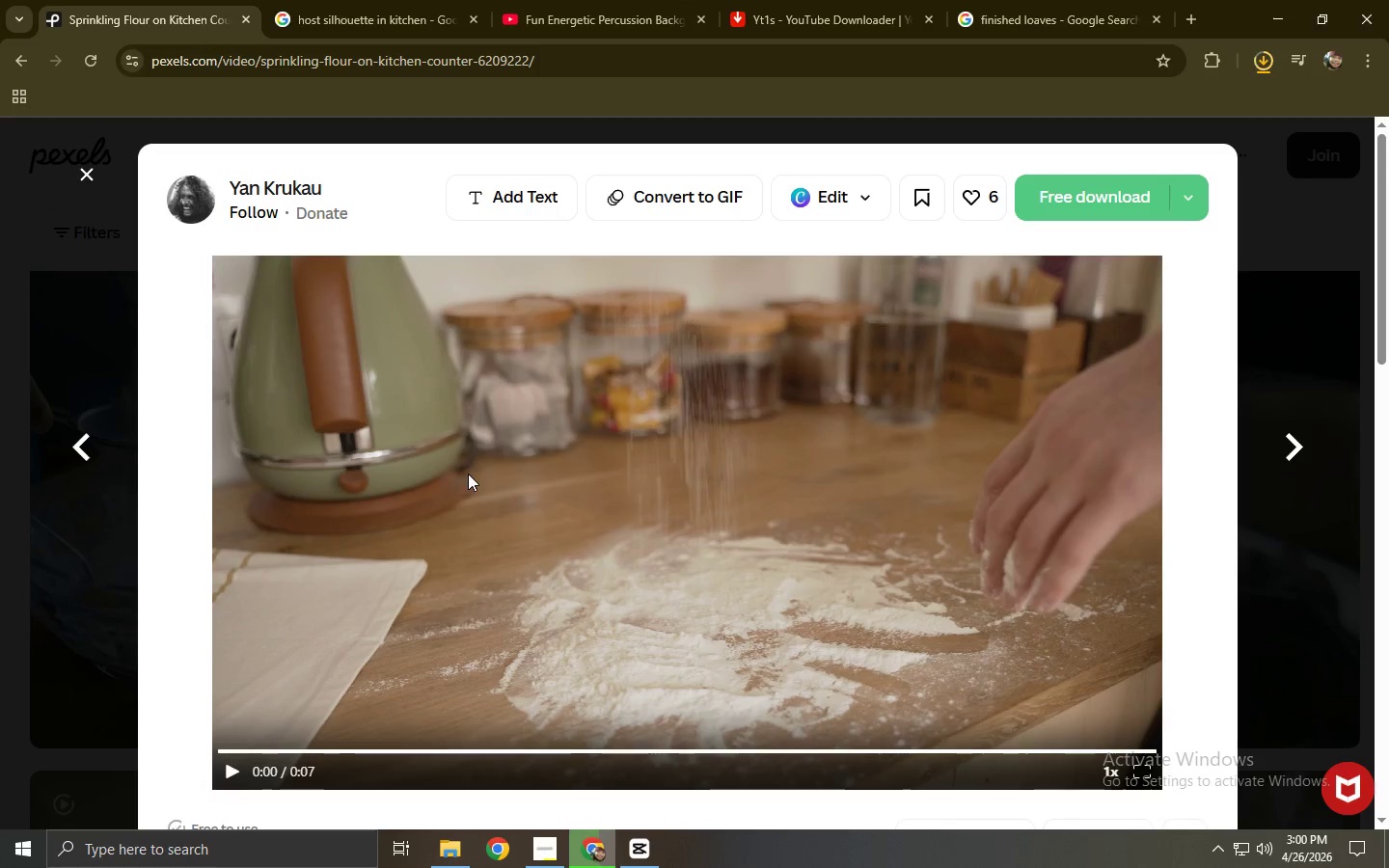 
key(Alt+Tab)
 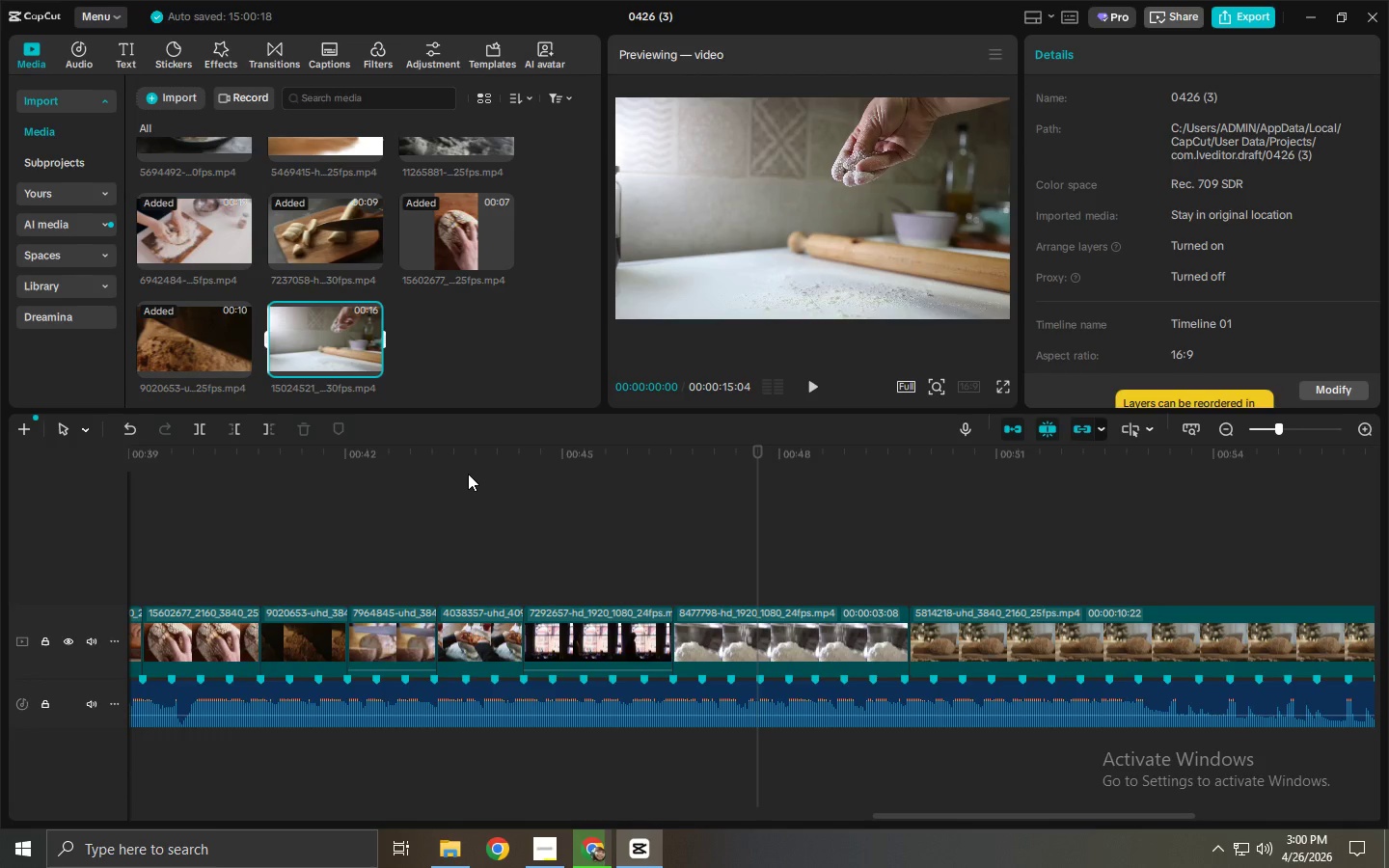 
key(Alt+Tab)
 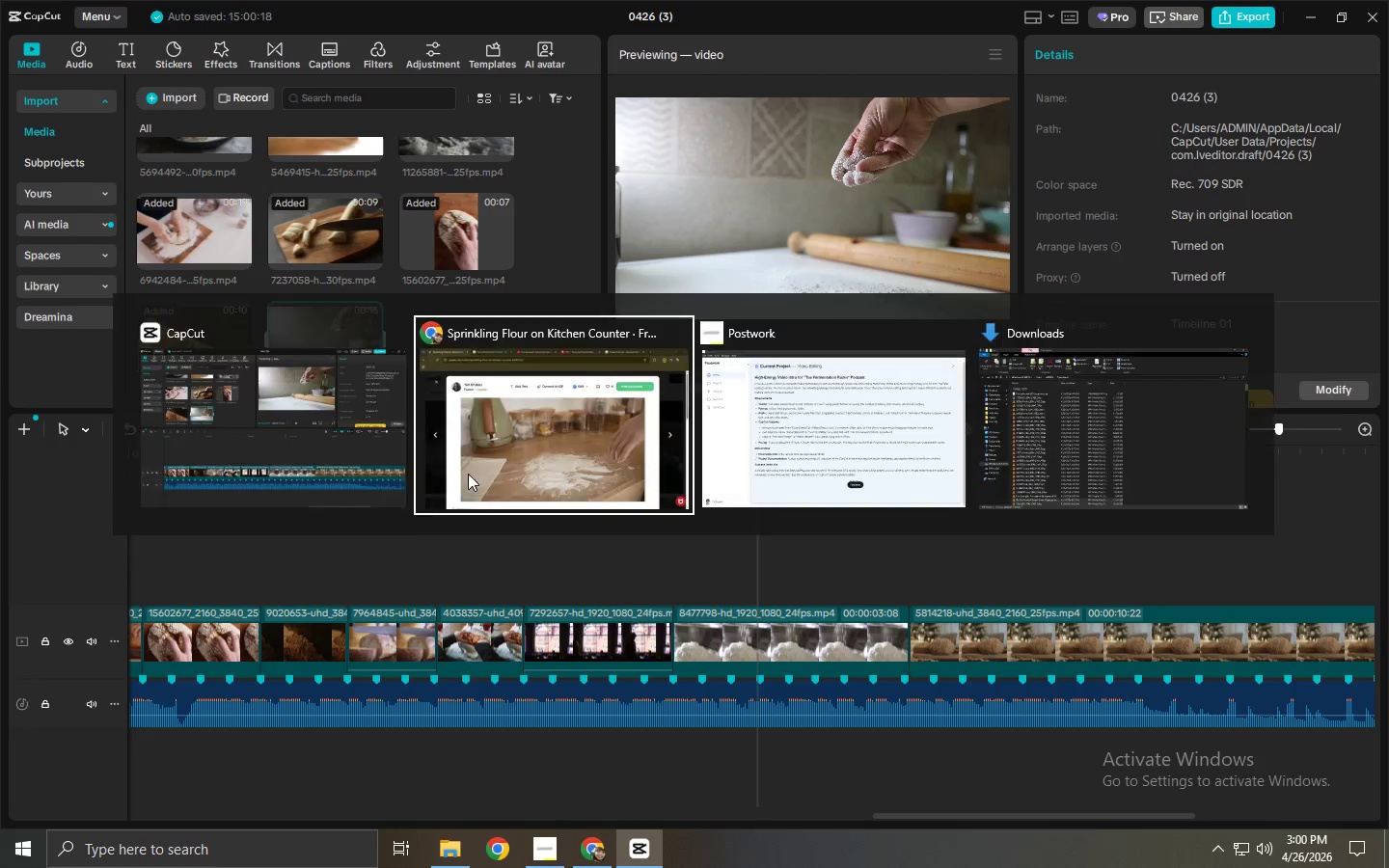 
key(Alt+Tab)